 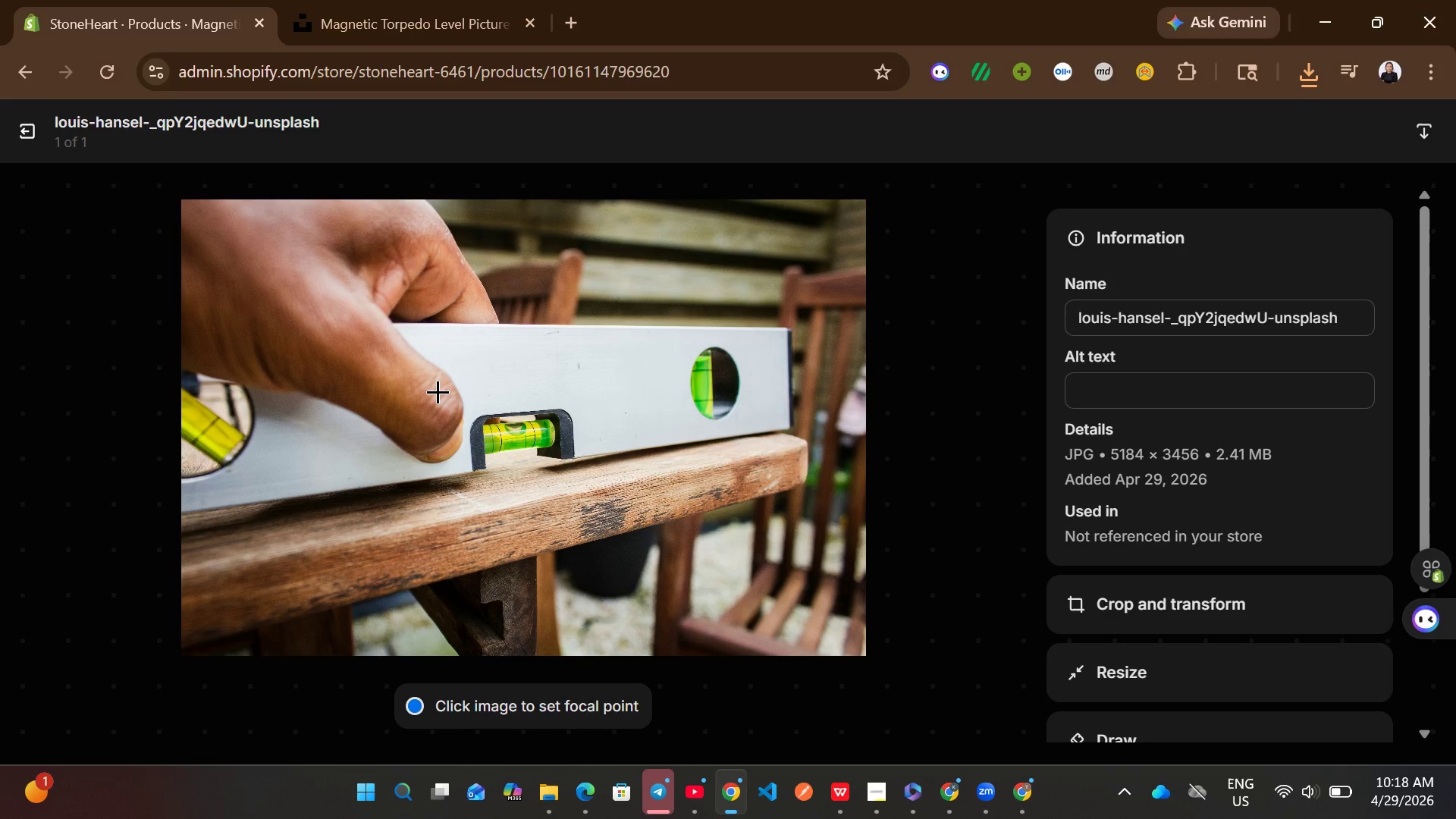 
left_click([1141, 402])
 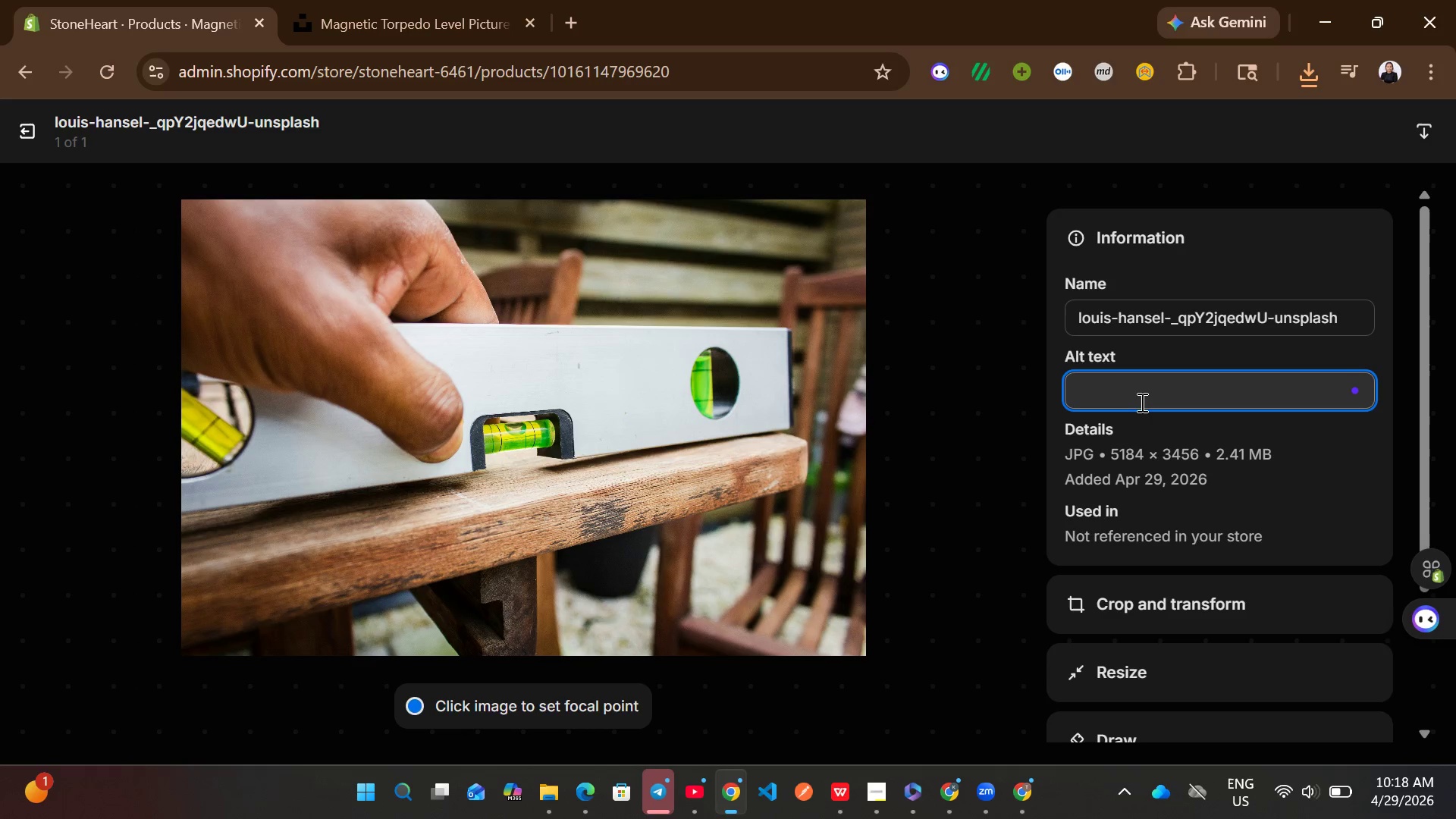 
type(ma)
key(Backspace)
key(Backspace)
key(Backspace)
type(ergonomic )
 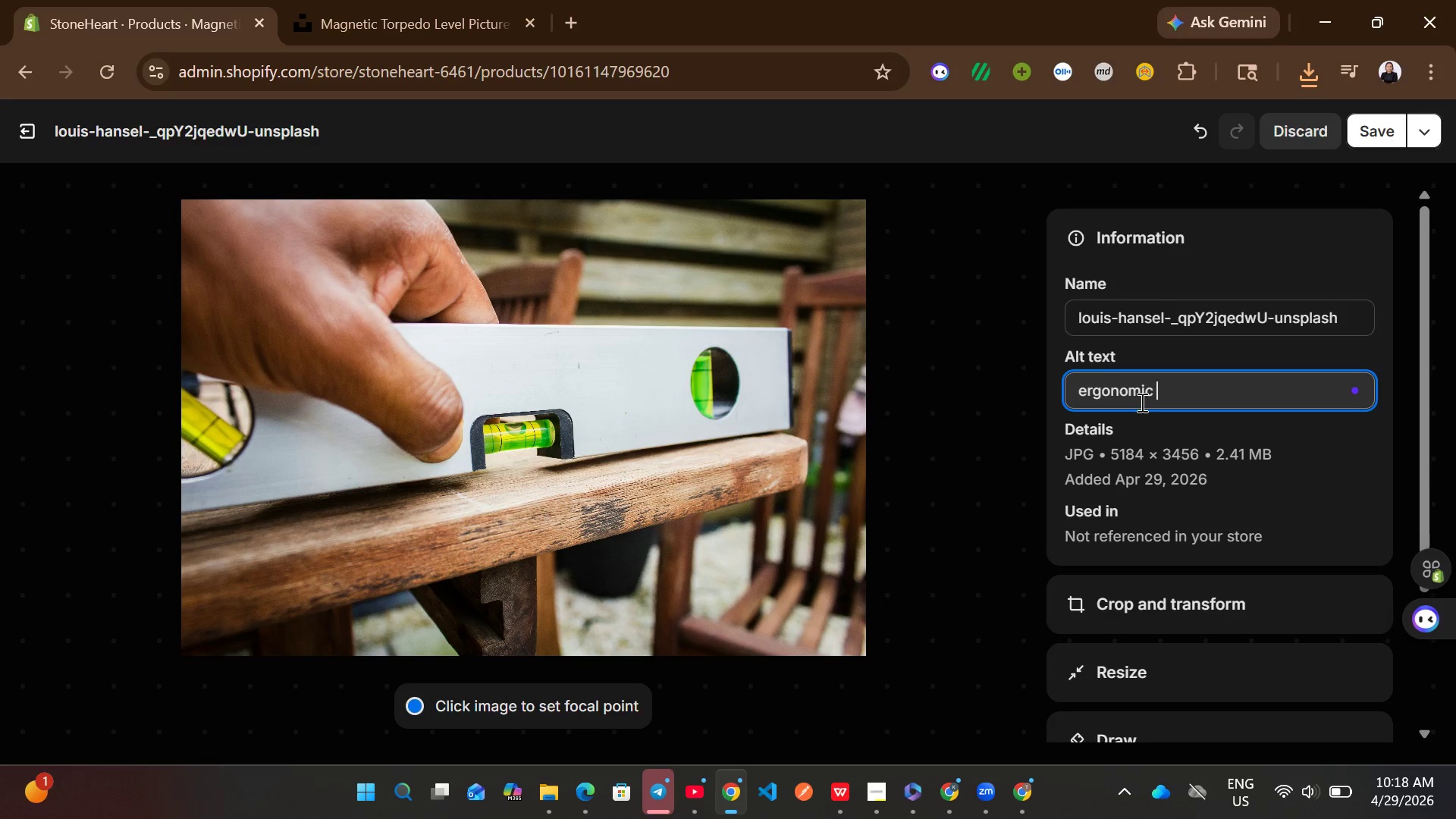 
type(magnetic torpedo level plastic grip)
 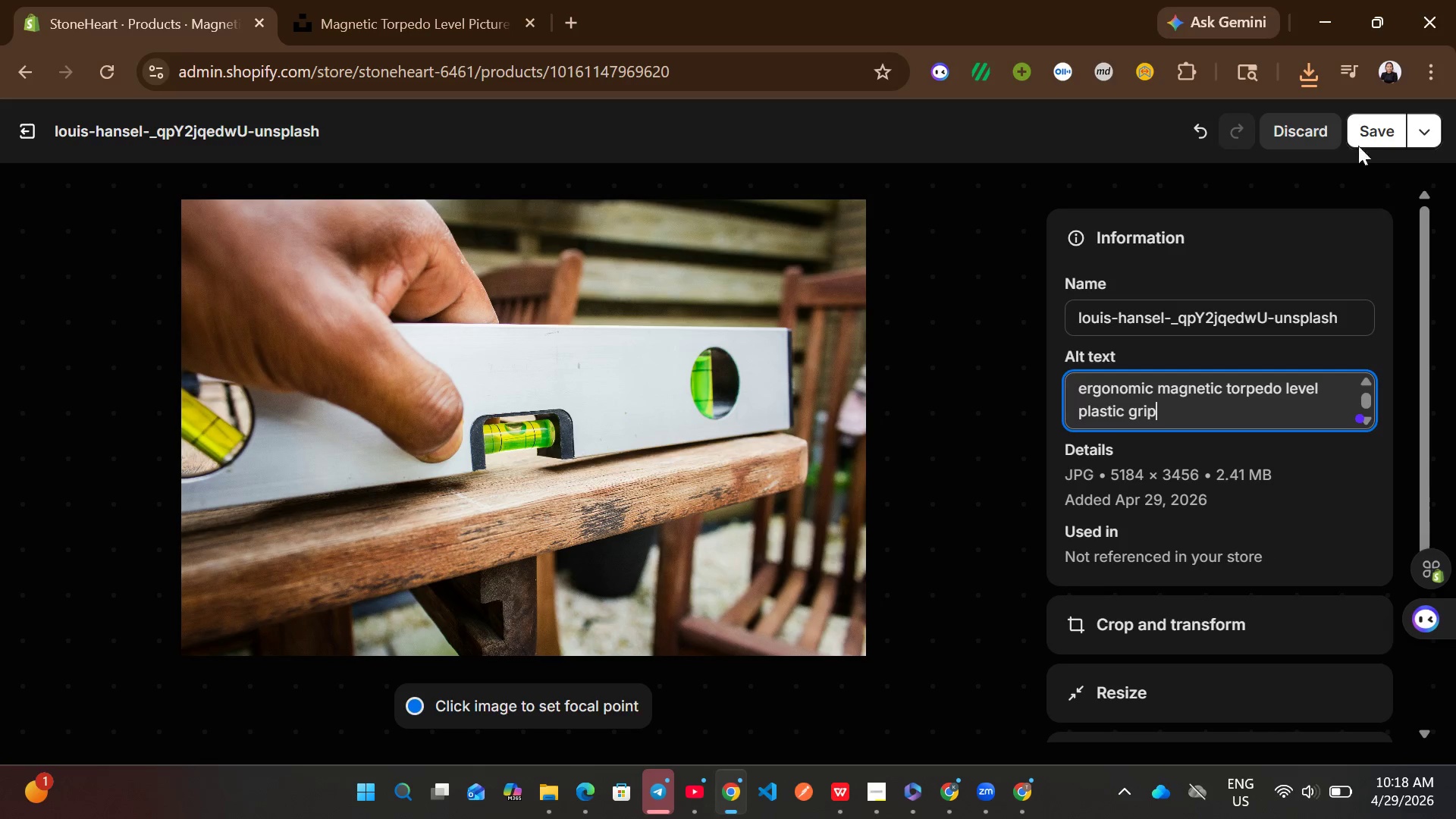 
left_click([1353, 131])
 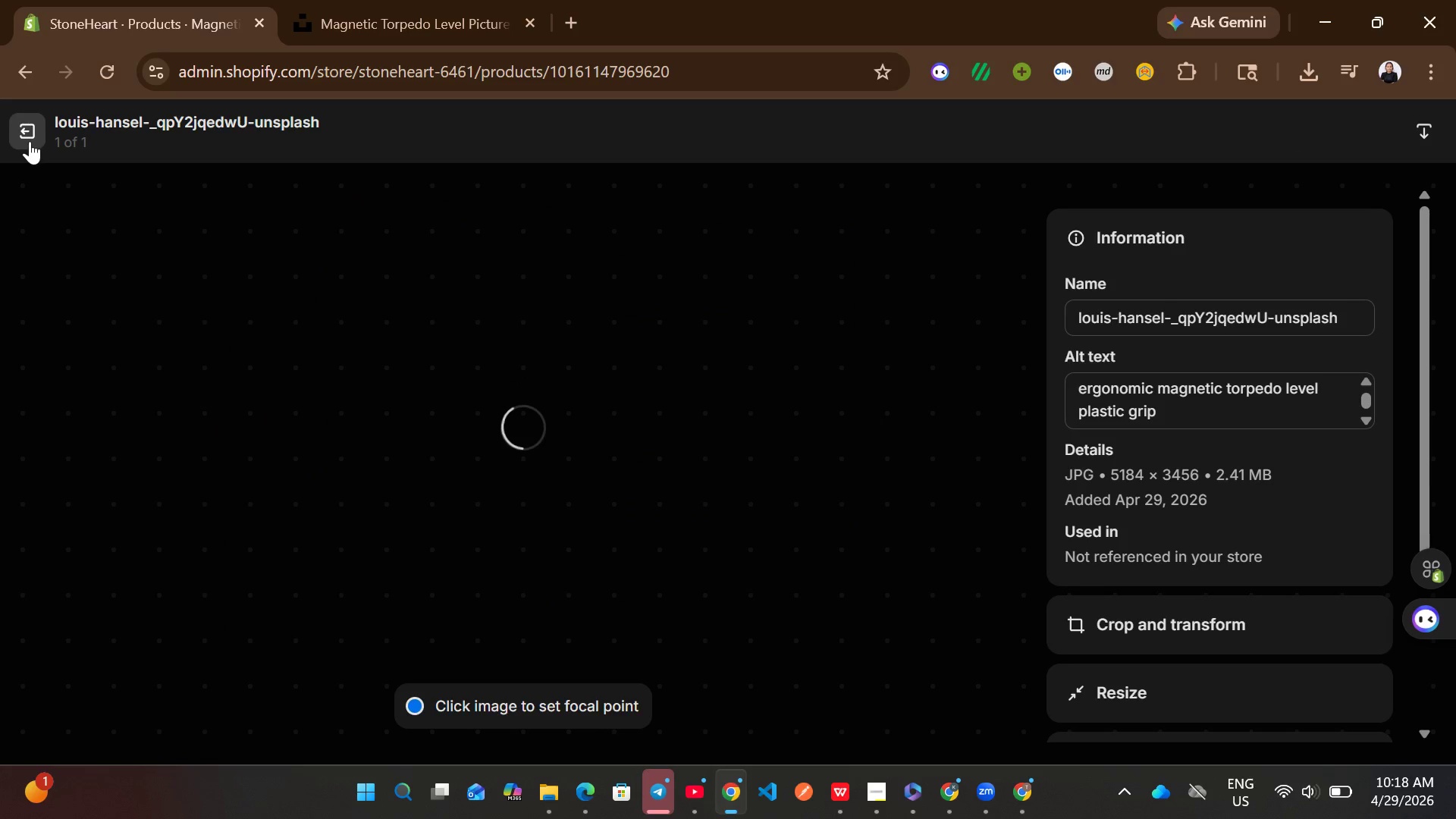 
left_click([30, 141])
 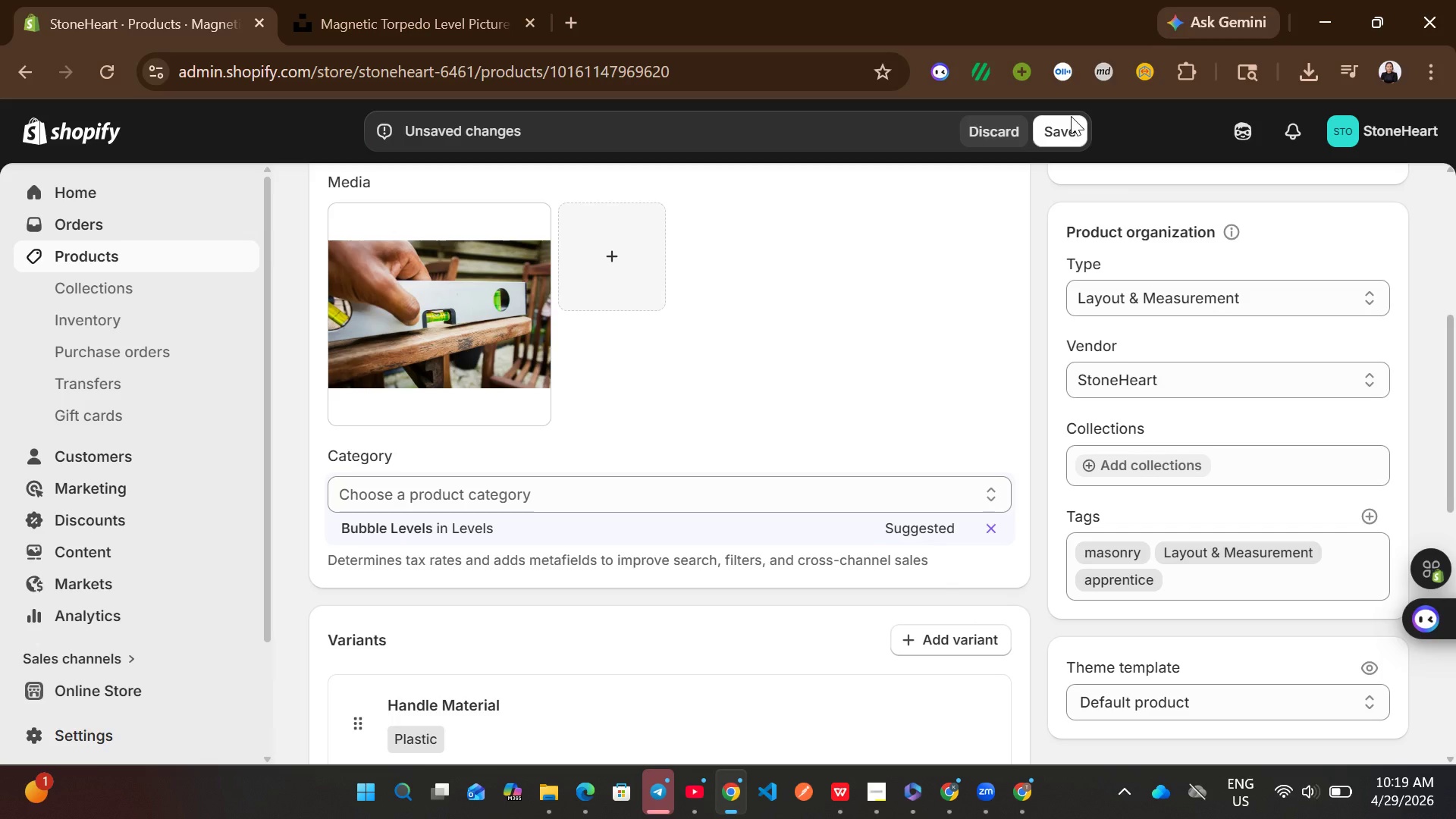 
left_click([1063, 127])
 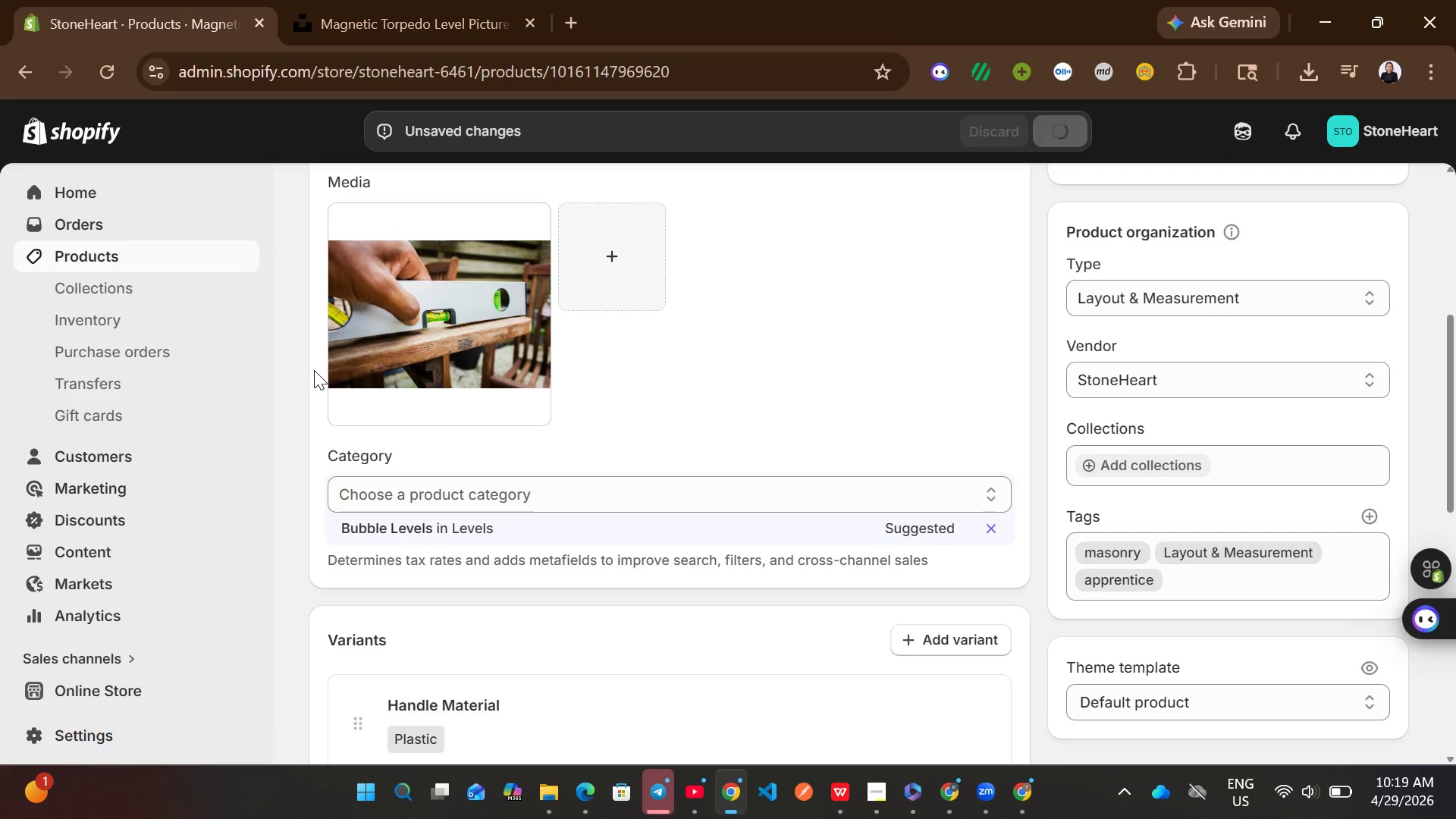 
wait(9.58)
 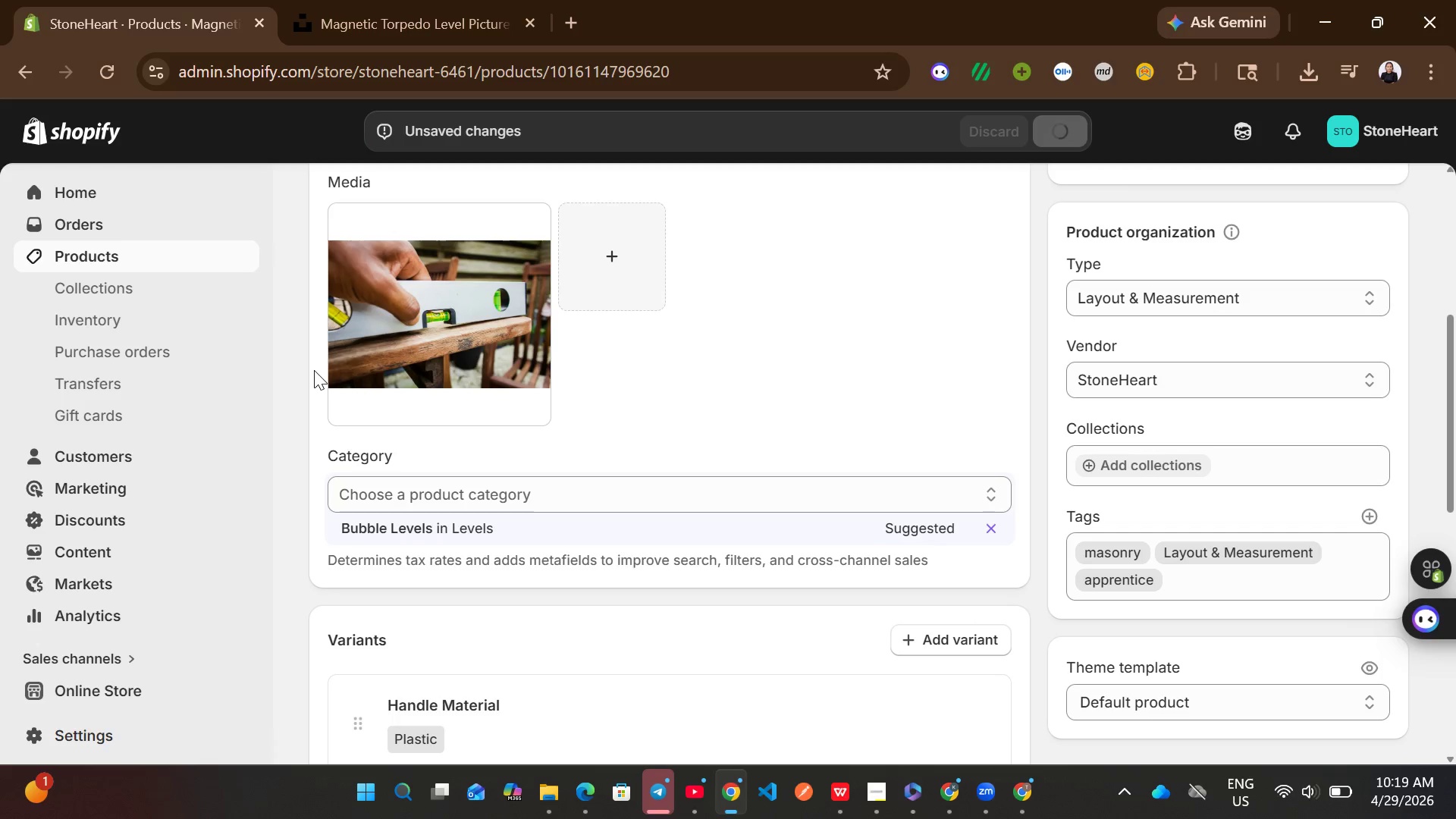 
left_click([220, 262])
 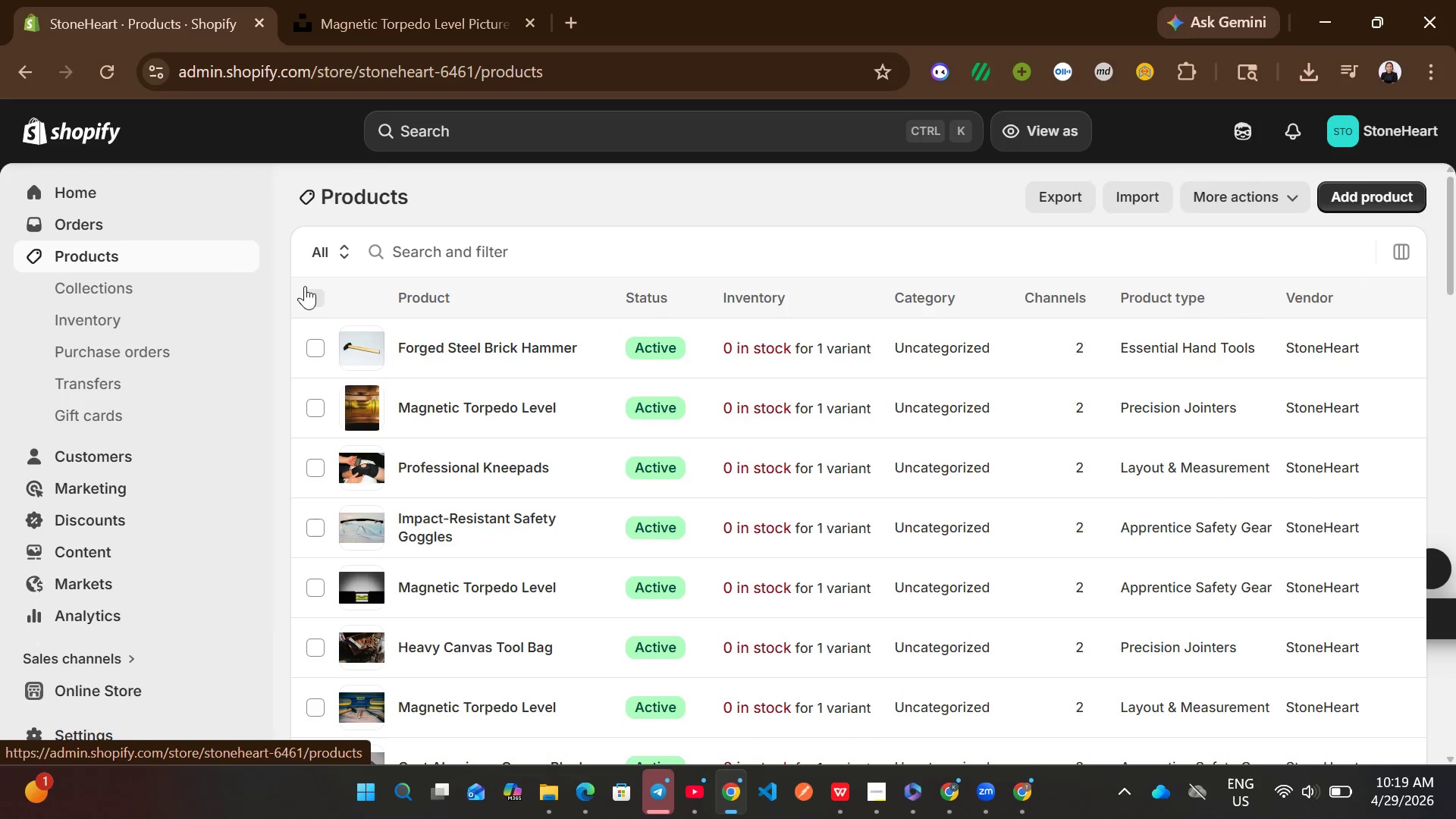 
wait(8.94)
 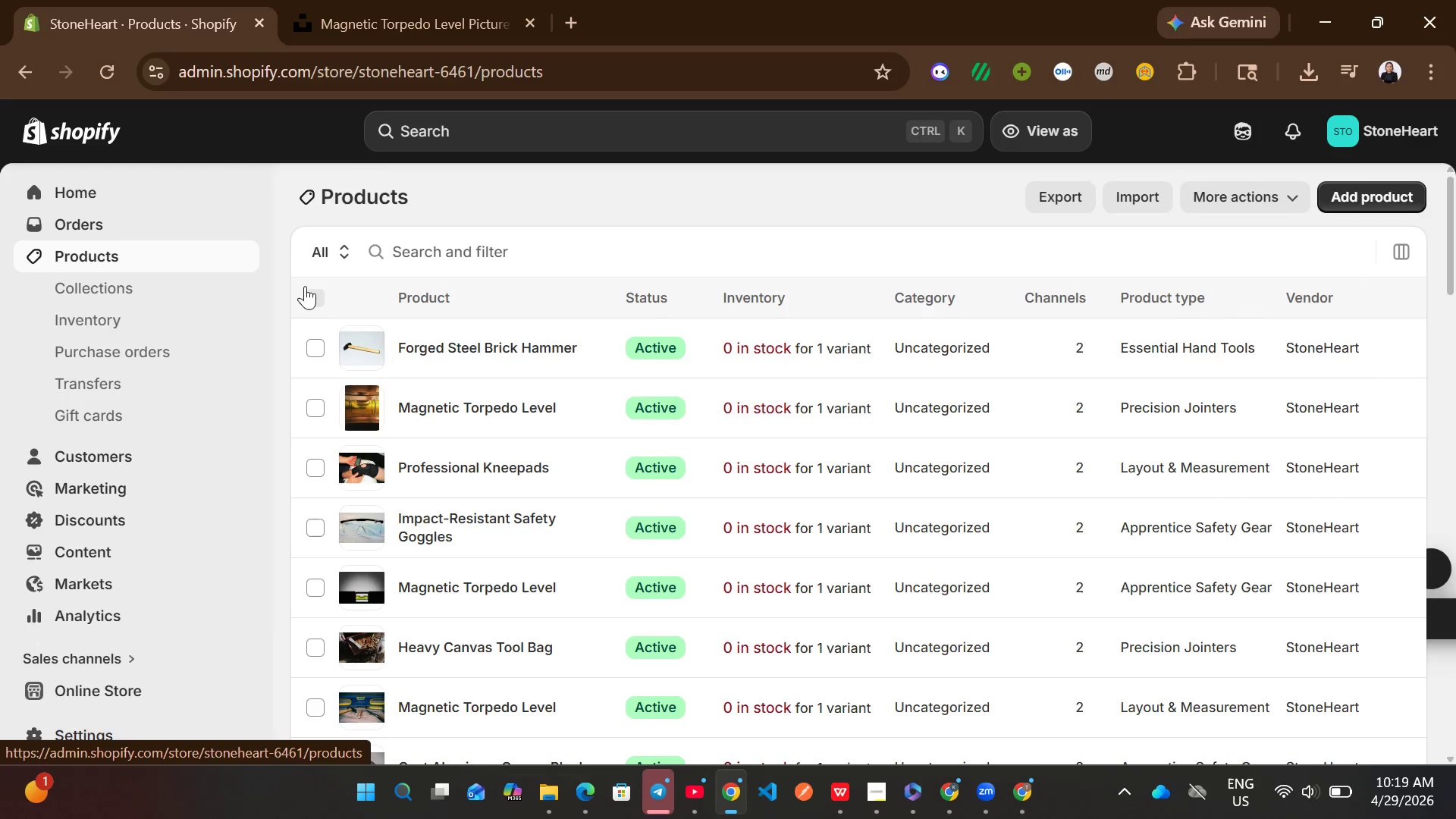 
left_click([833, 459])
 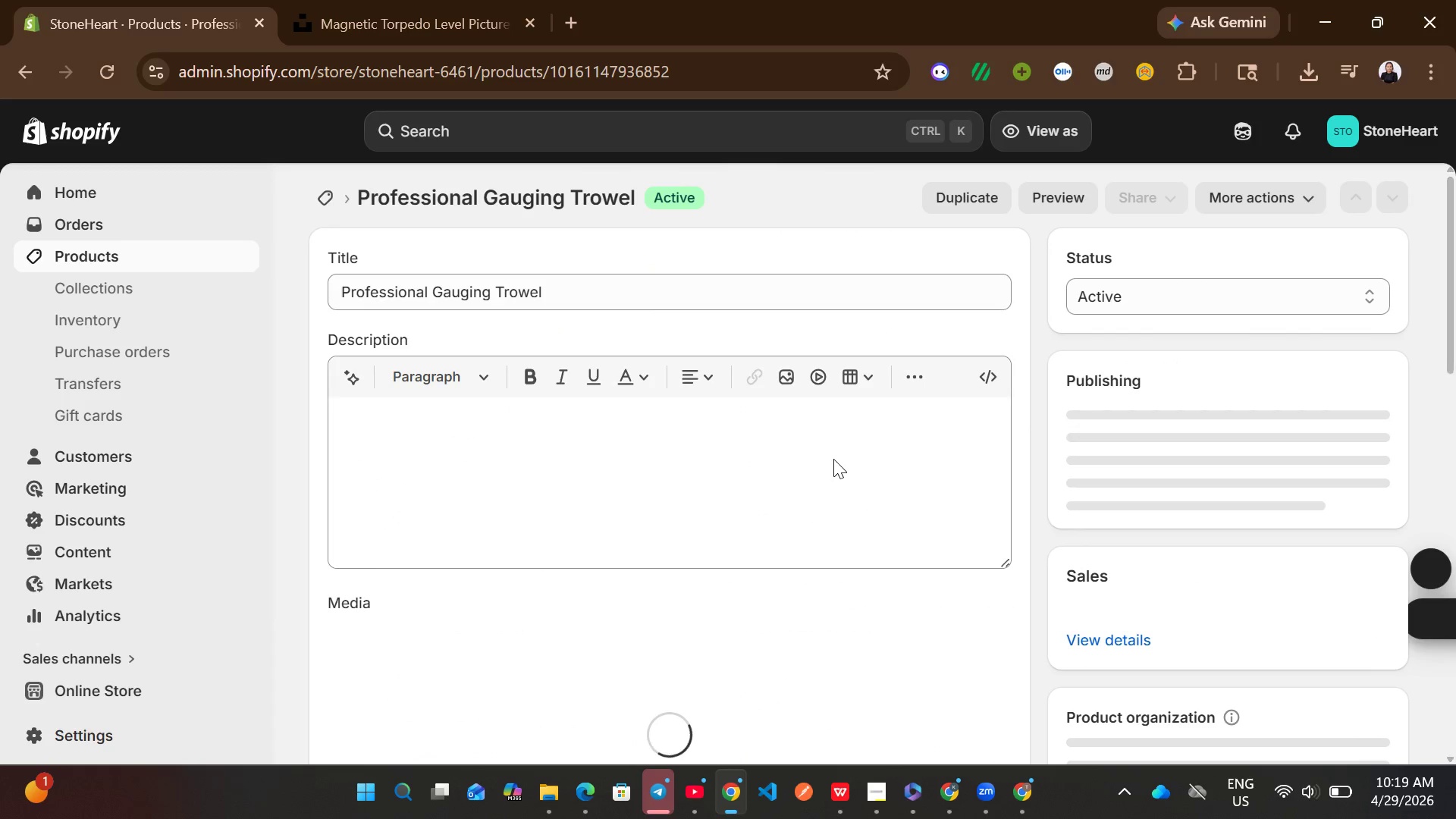 
left_click([573, 272])
 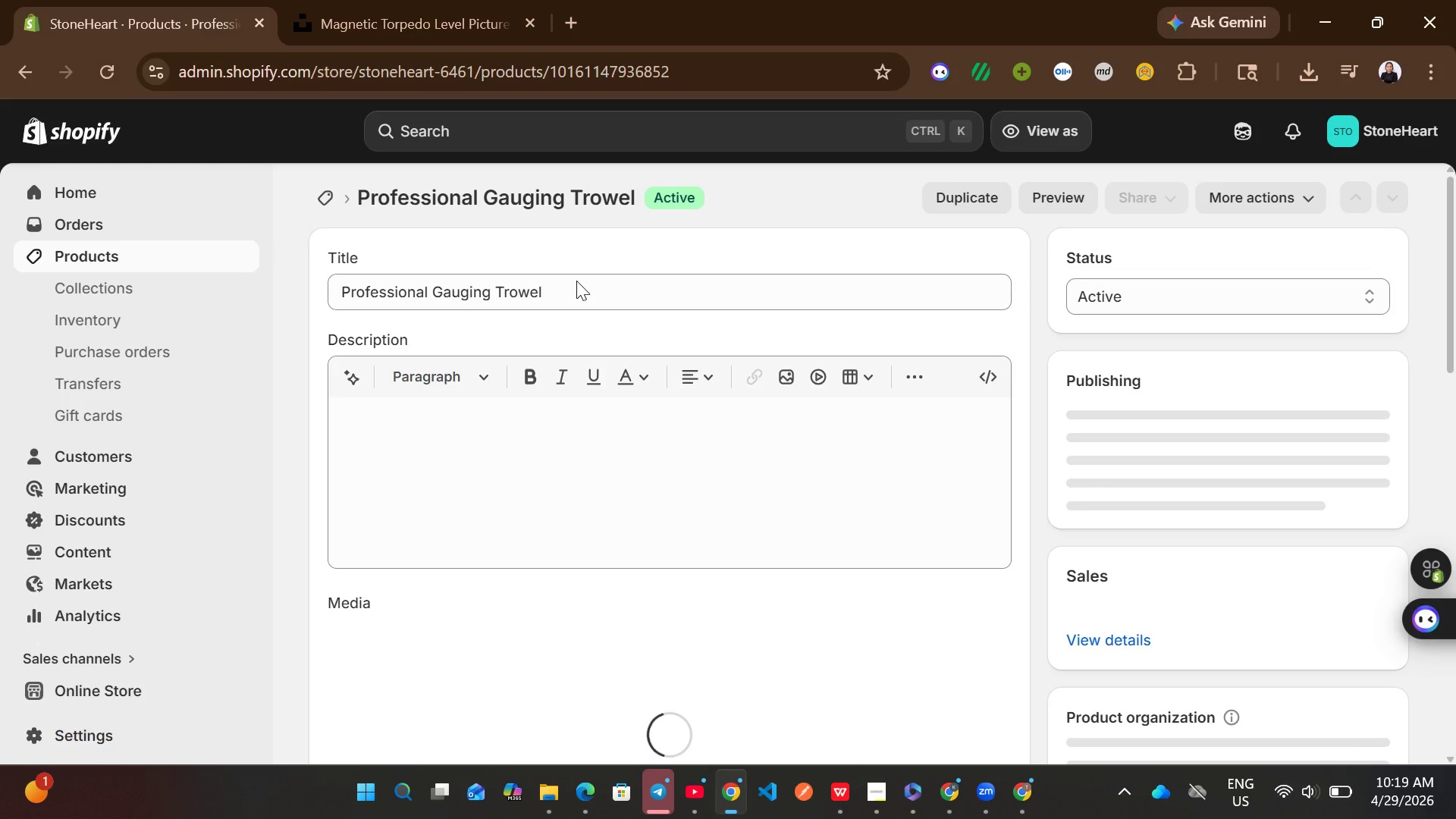 
left_click([576, 281])
 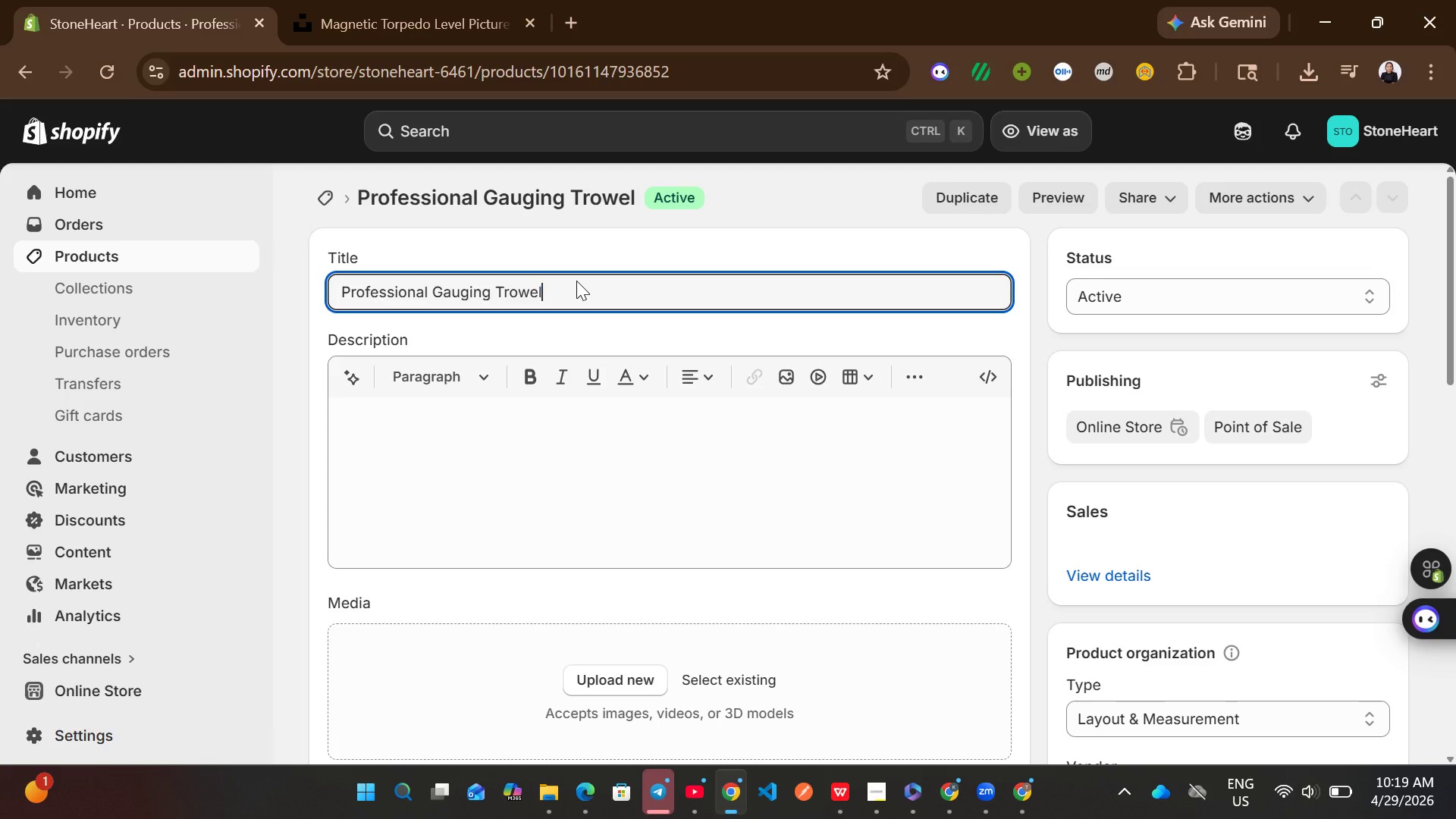 
key(Control+C)
 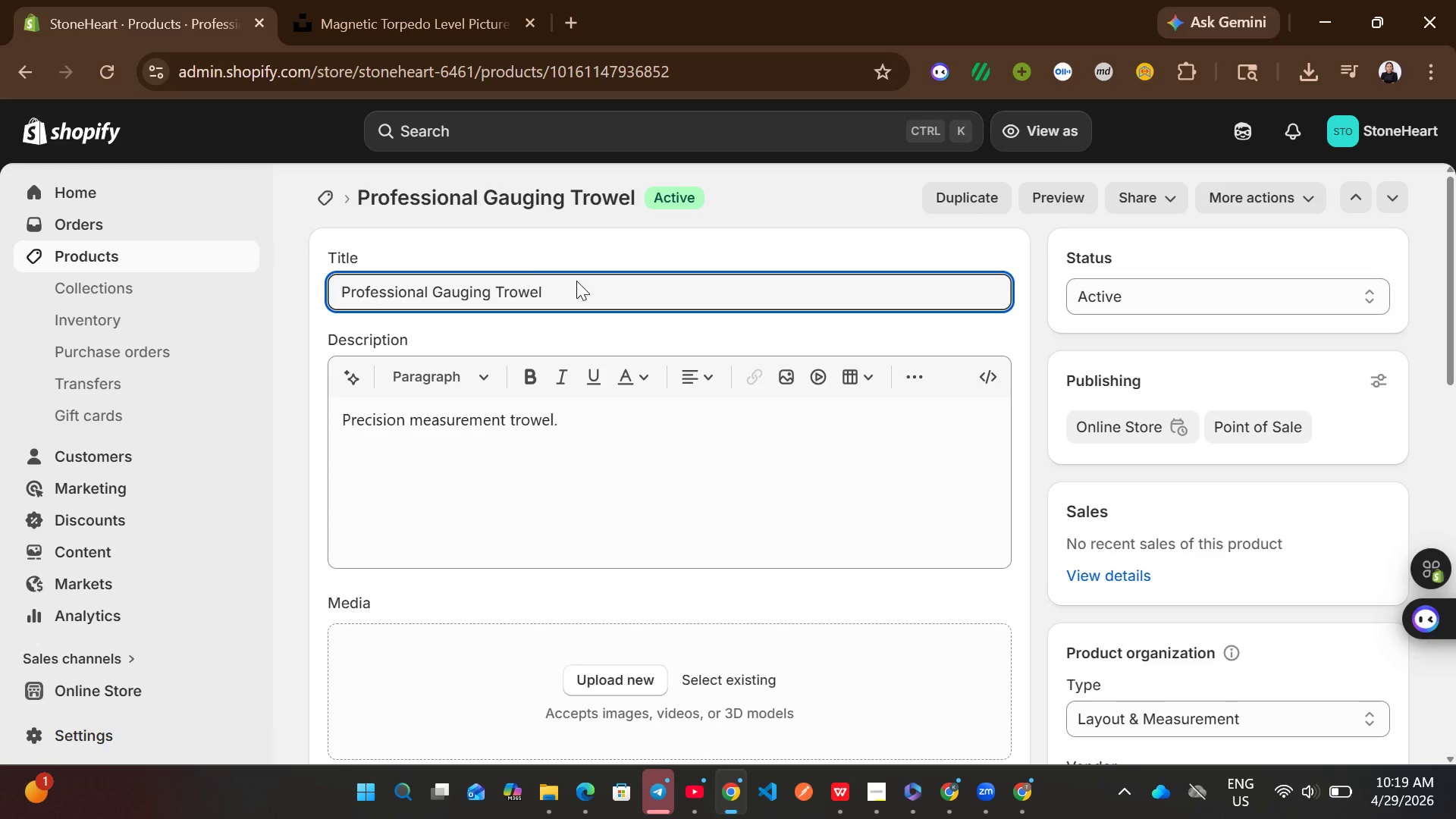 
key(Control+ControlLeft)
 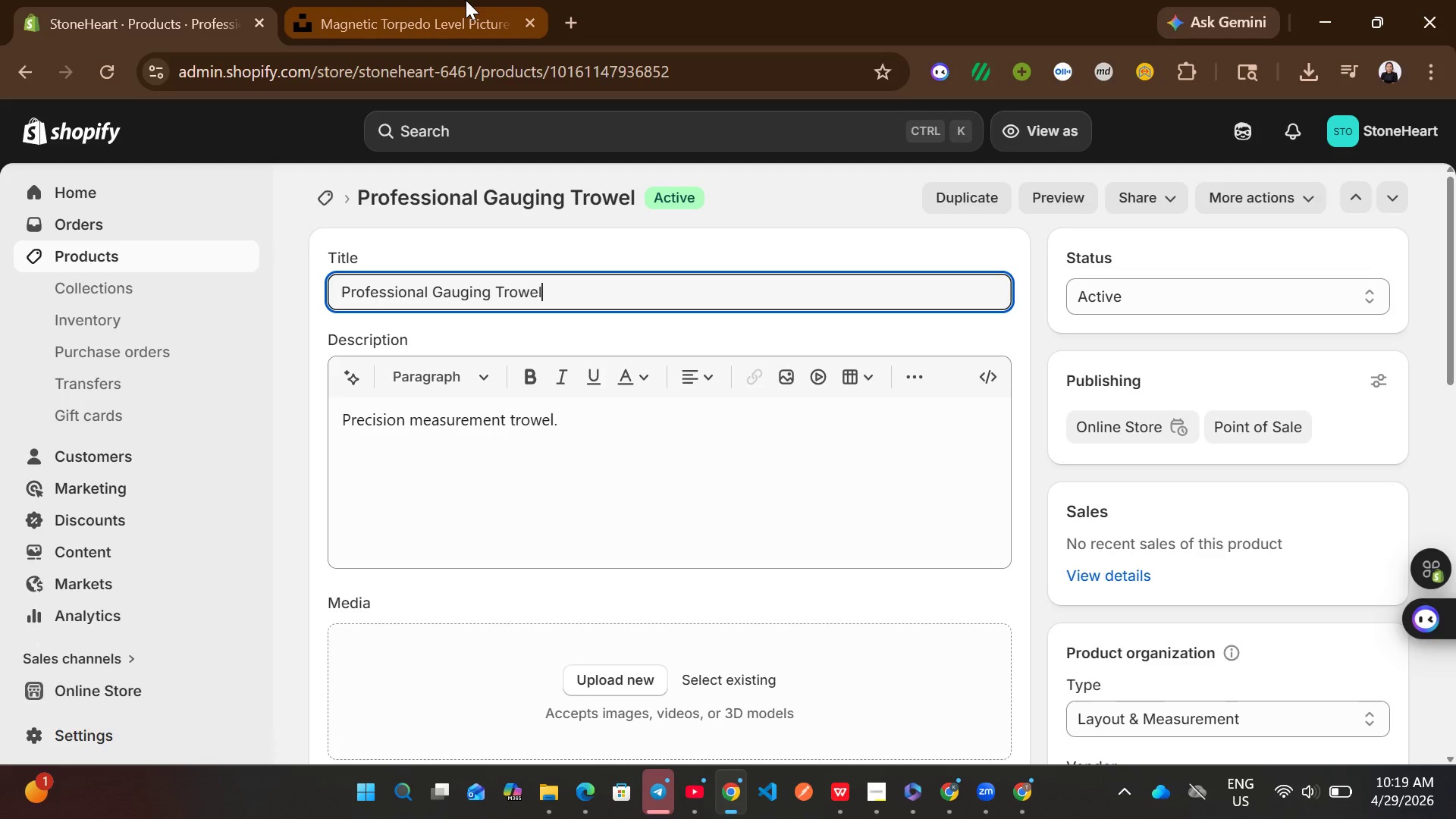 
left_click([466, 0])
 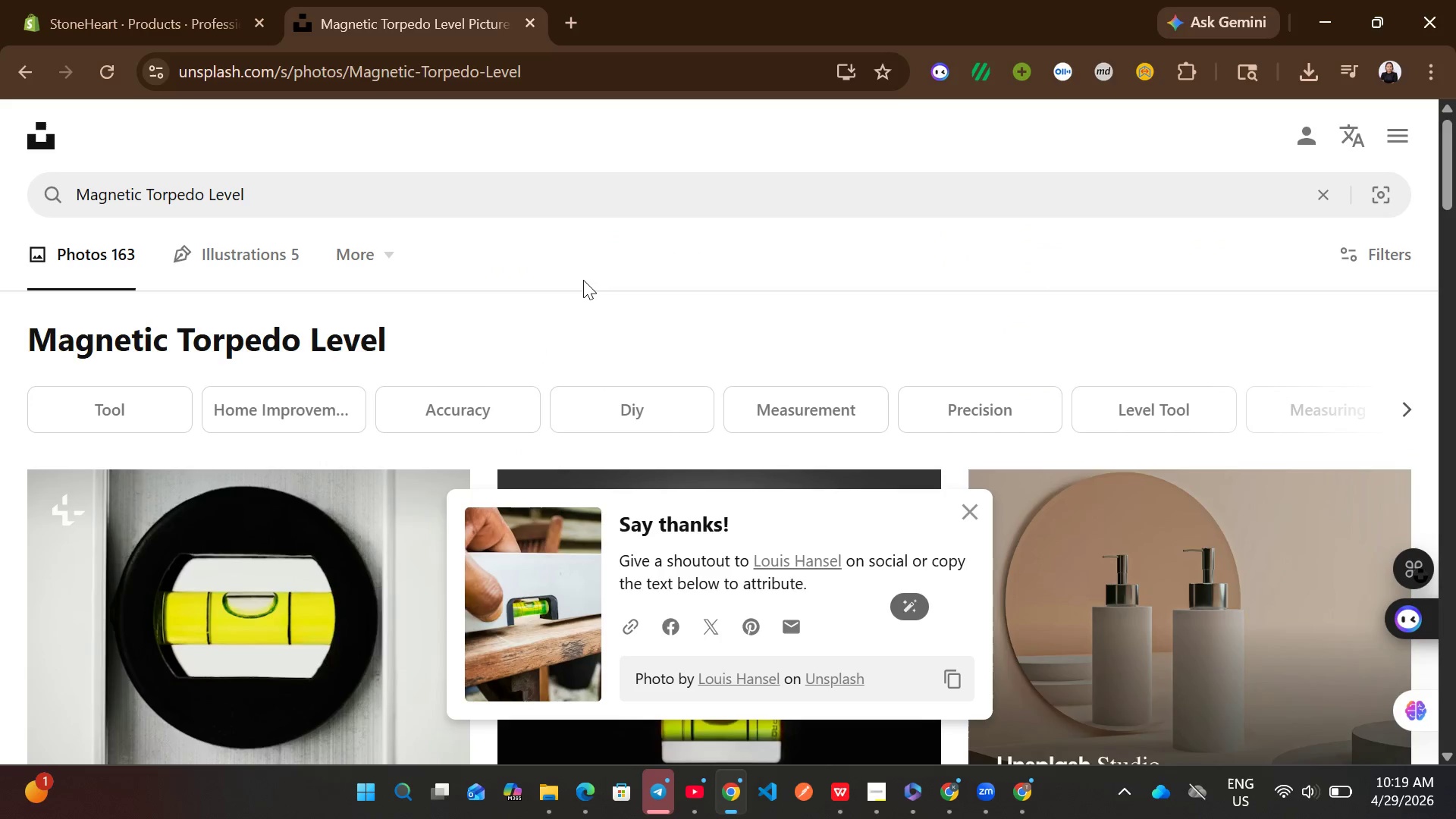 
left_click([560, 205])
 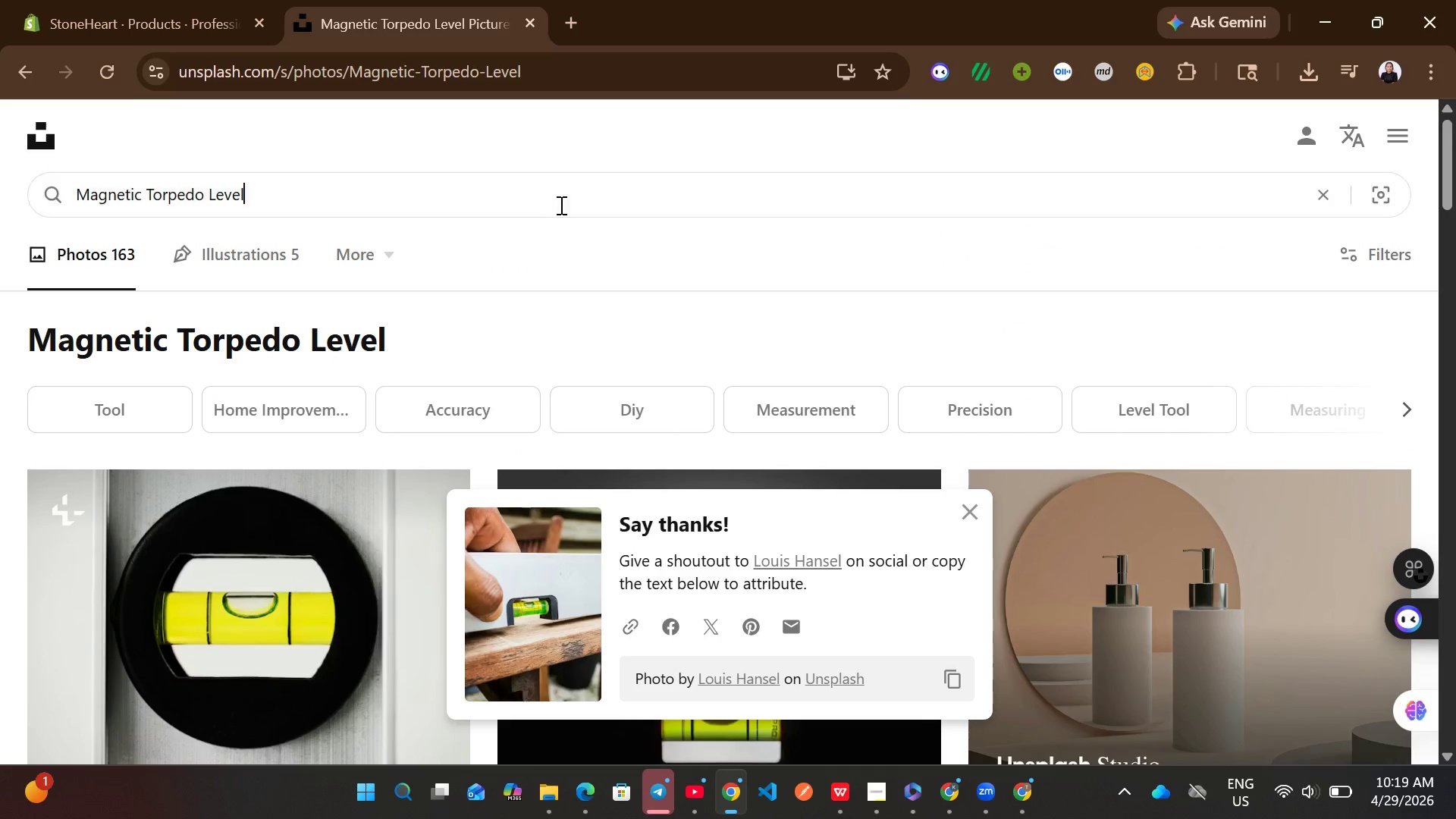 
key(Control+A)
 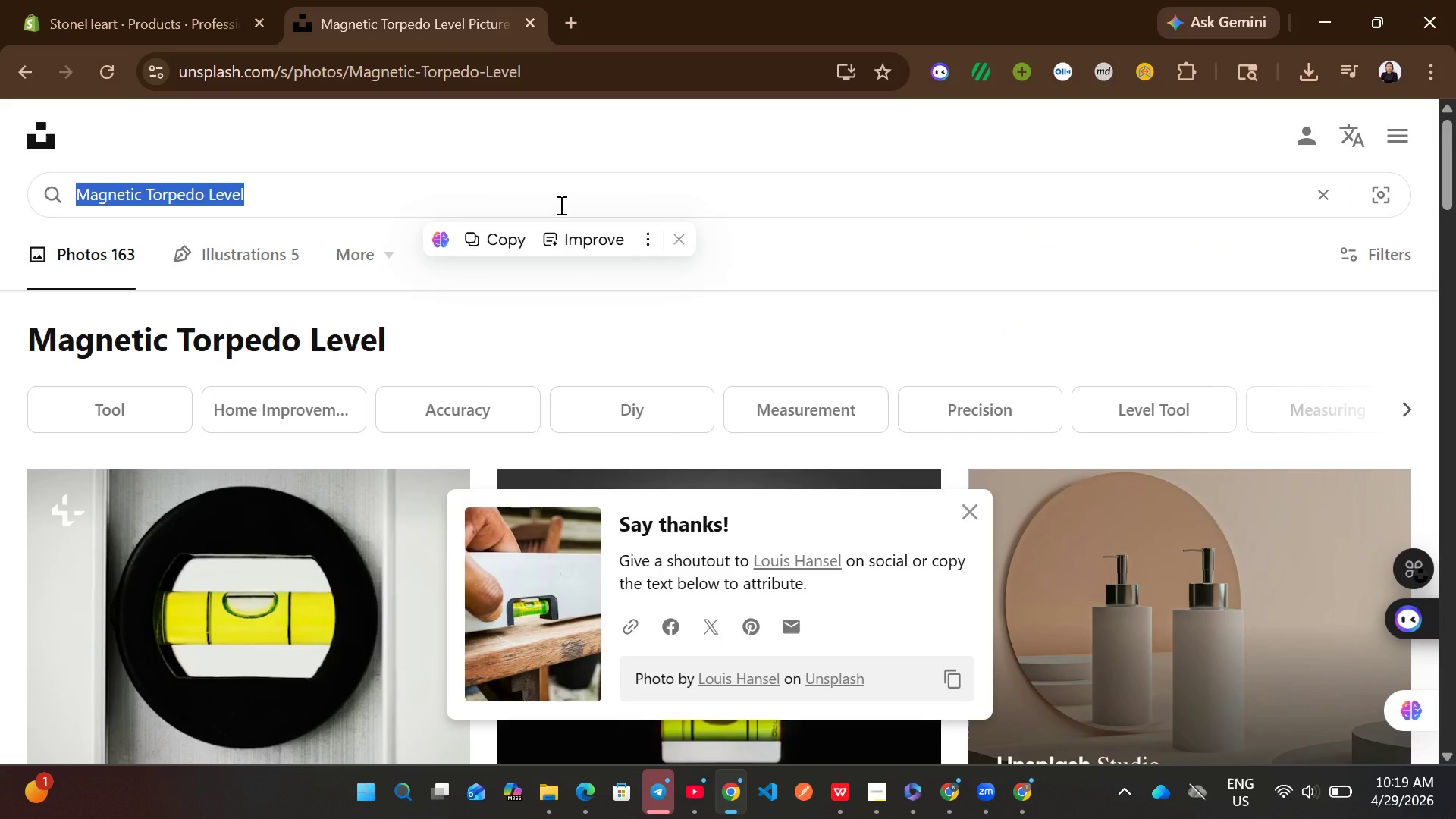 
key(Control+V)
 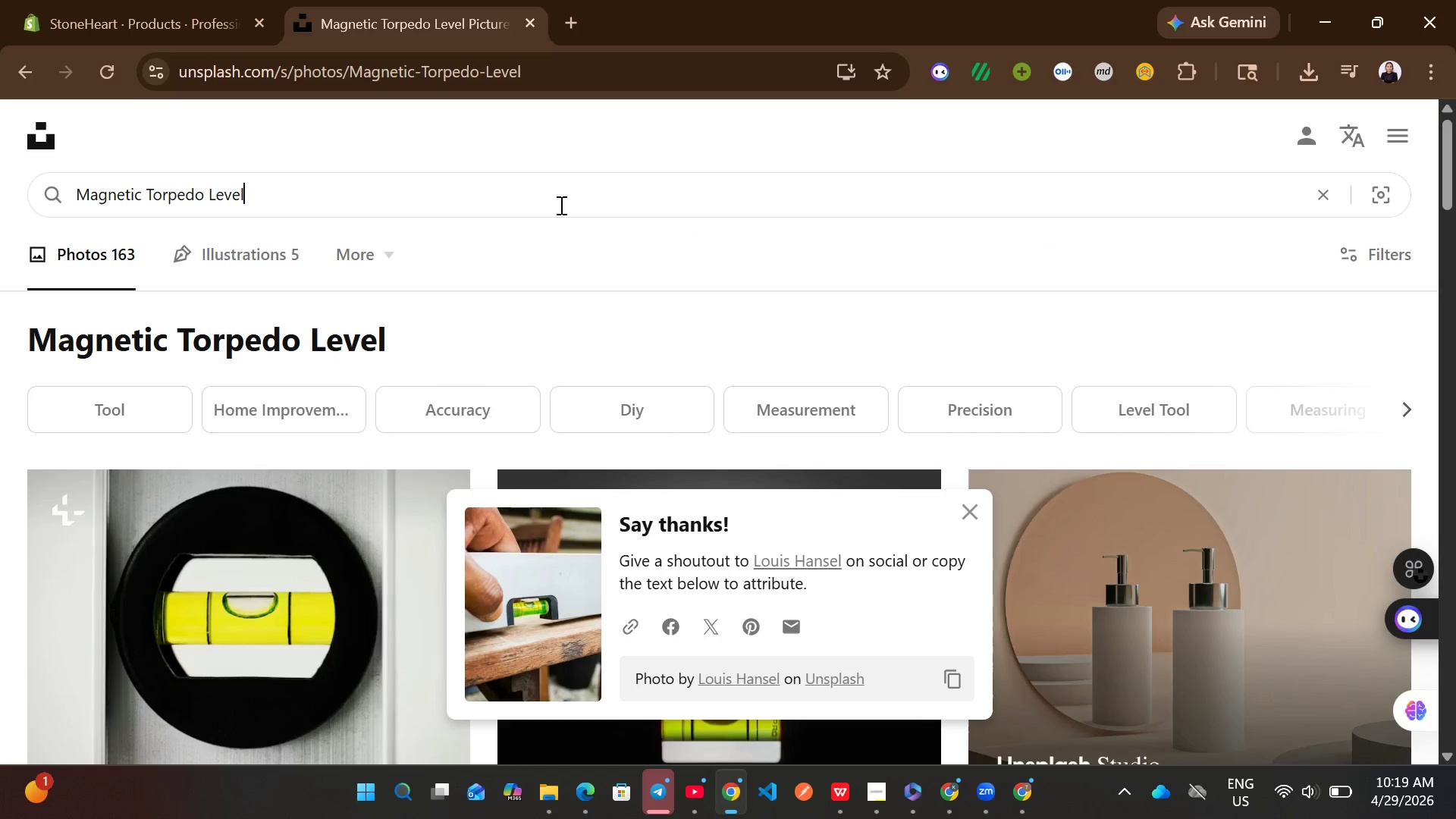 
key(Enter)
 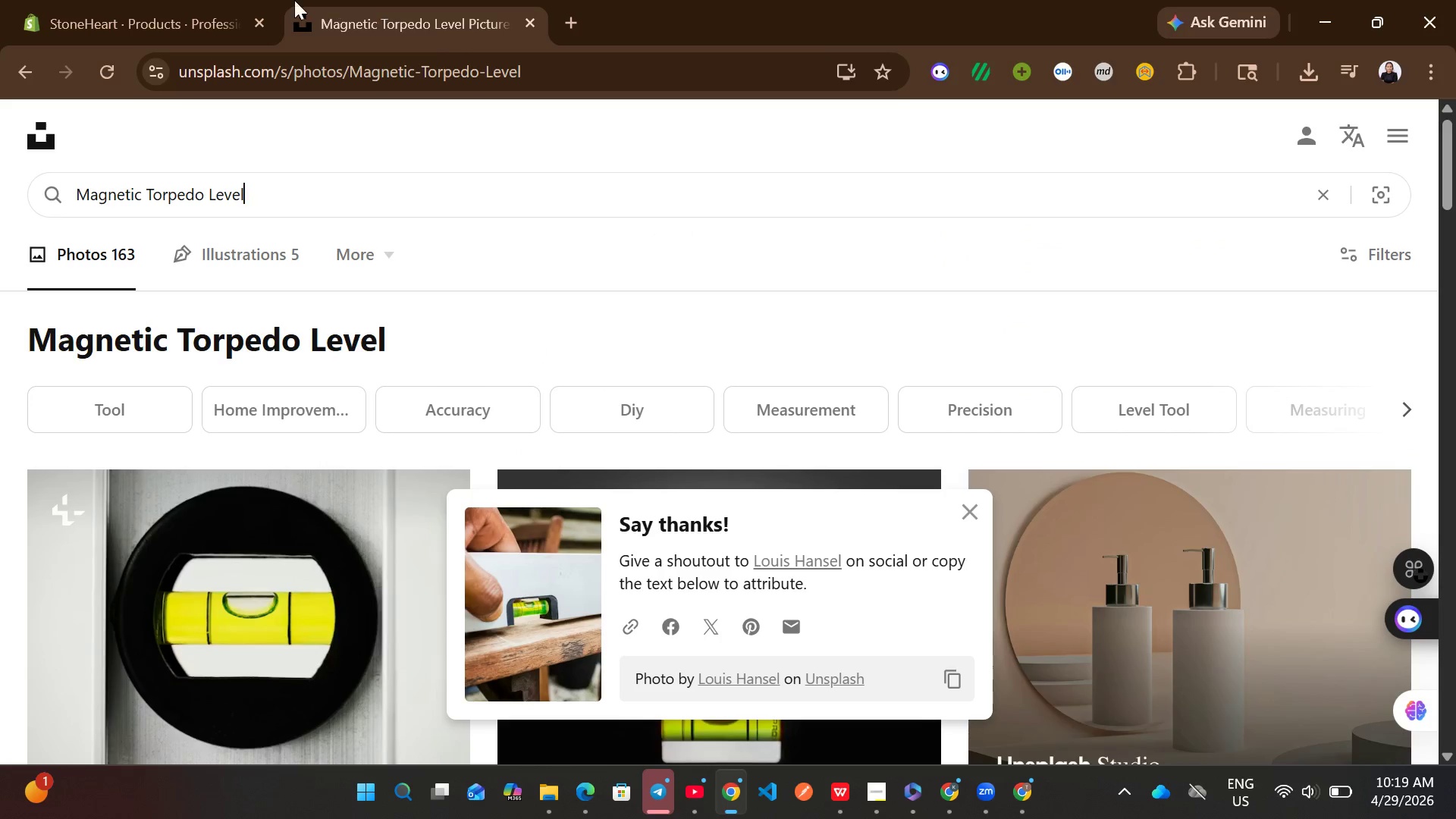 
left_click([187, 0])
 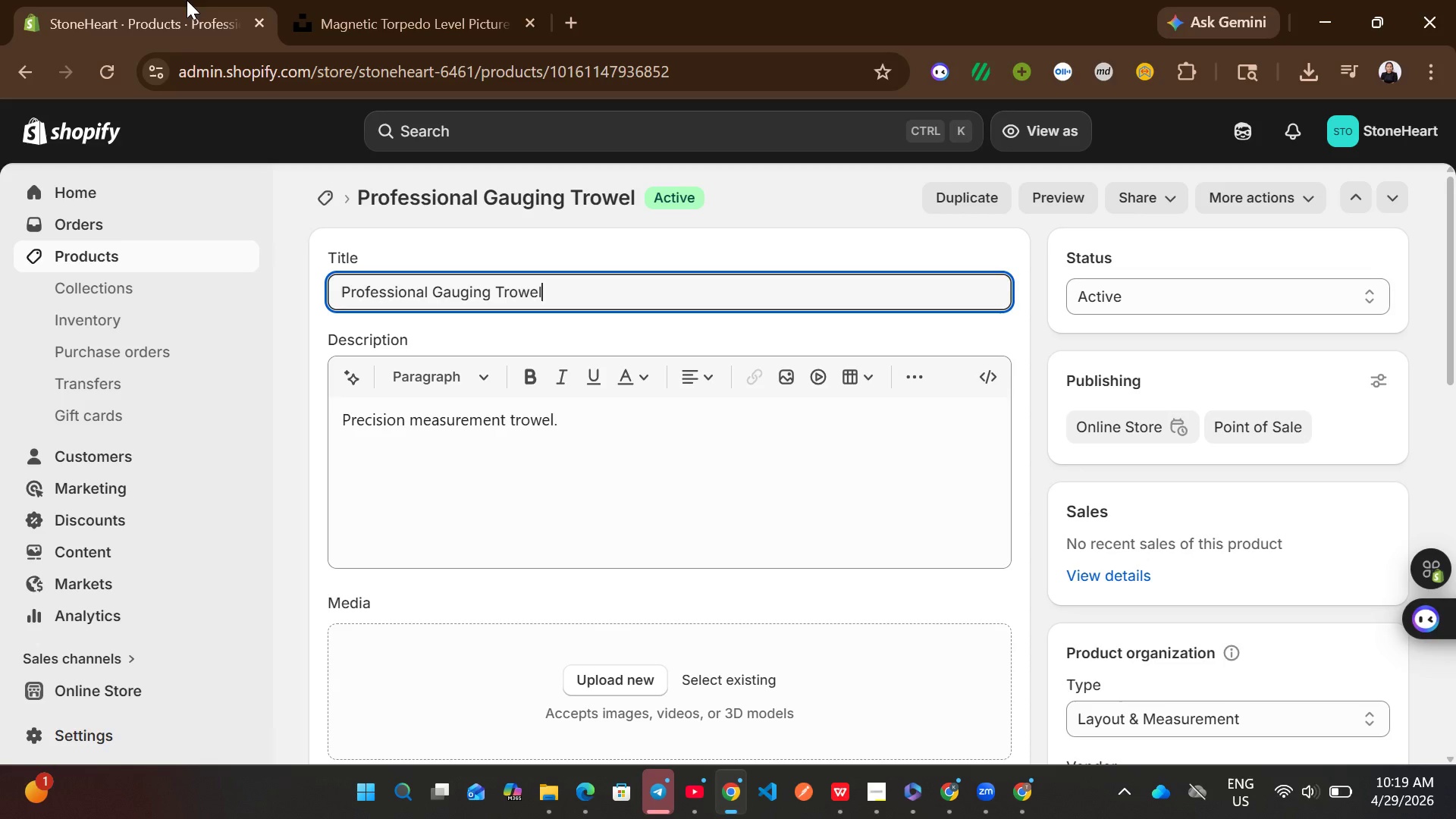 
hold_key(key=ControlLeft, duration=0.64)
 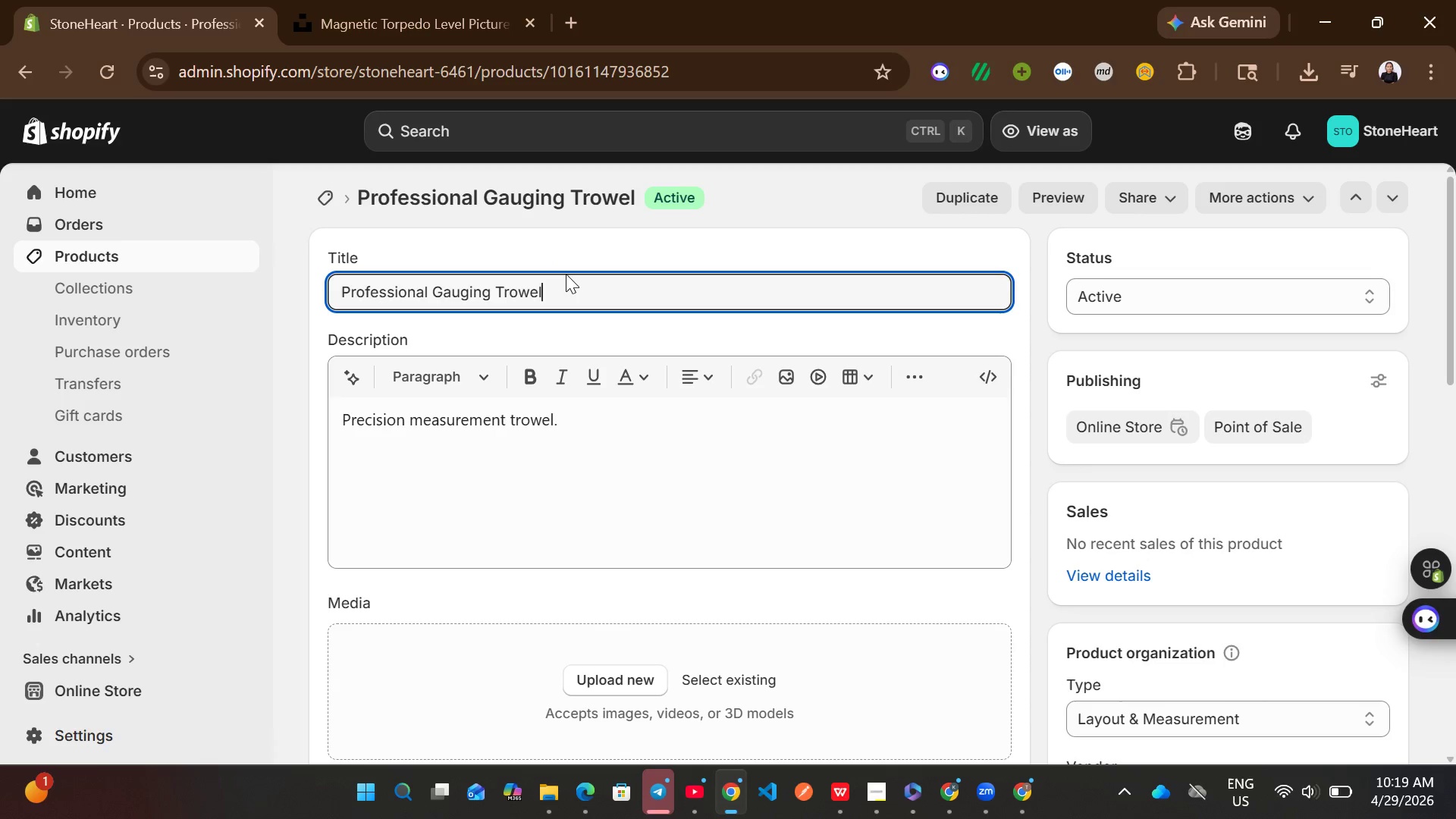 
left_click([566, 274])
 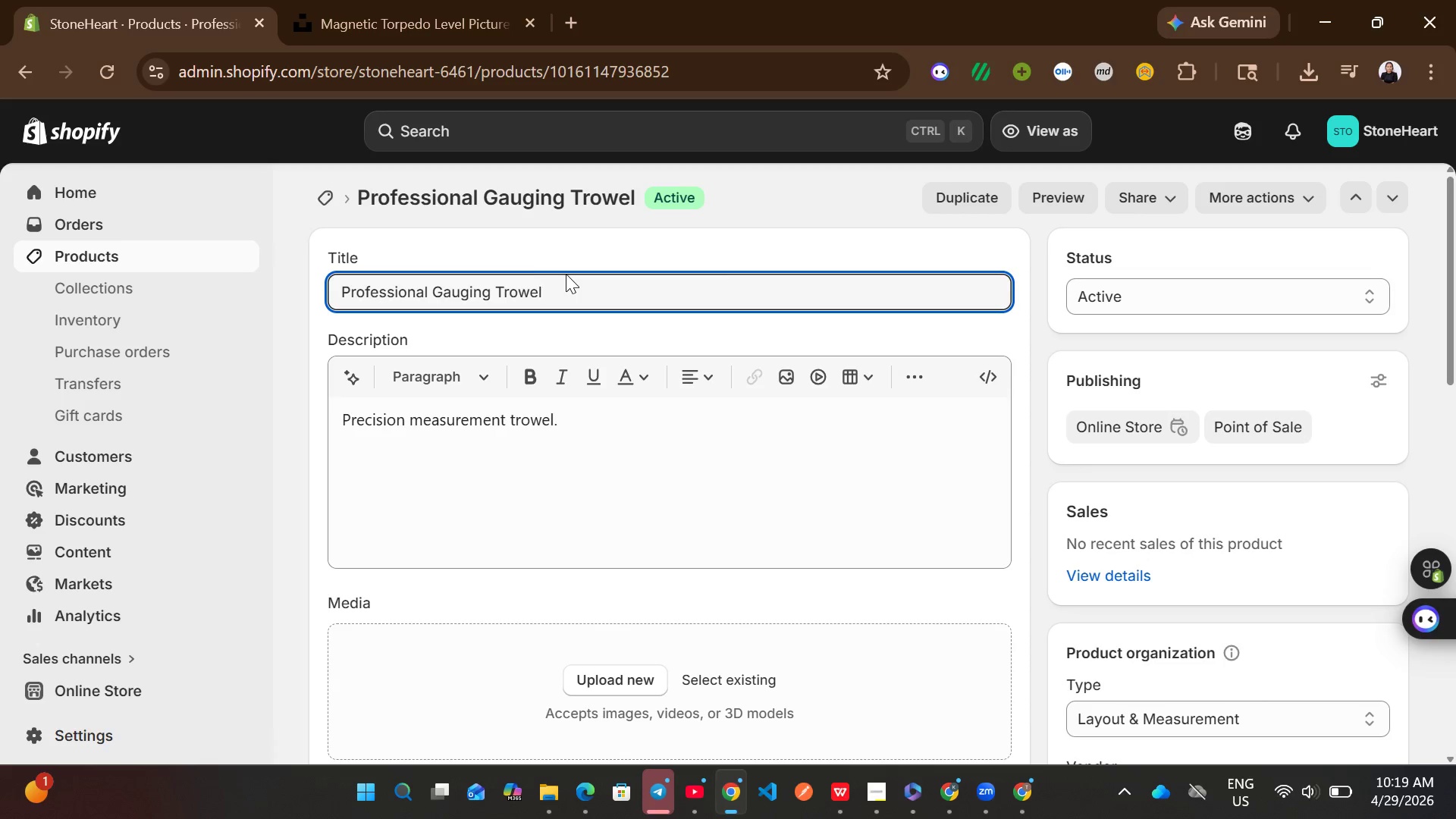 
key(Control+A)
 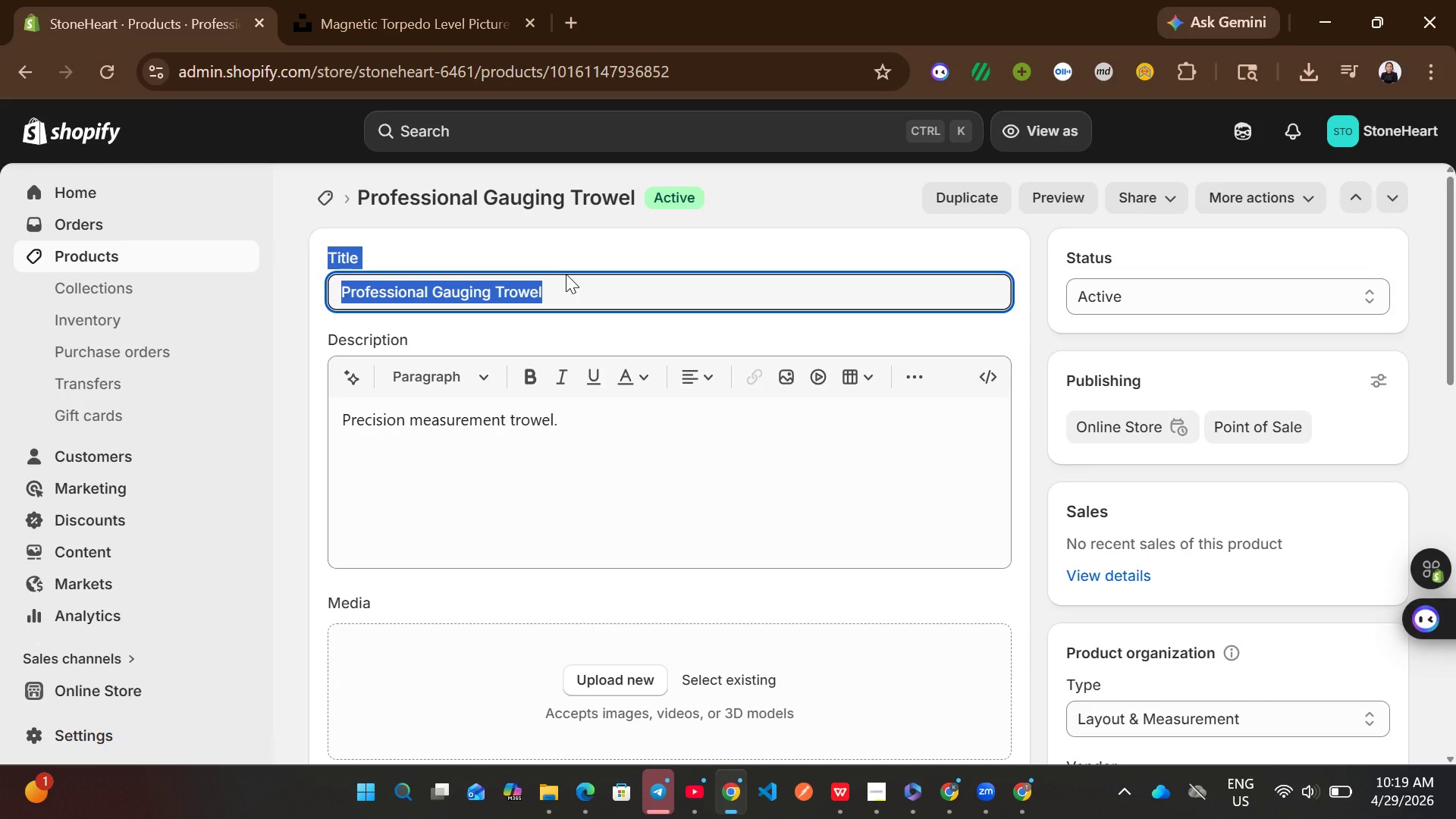 
left_click([566, 274])
 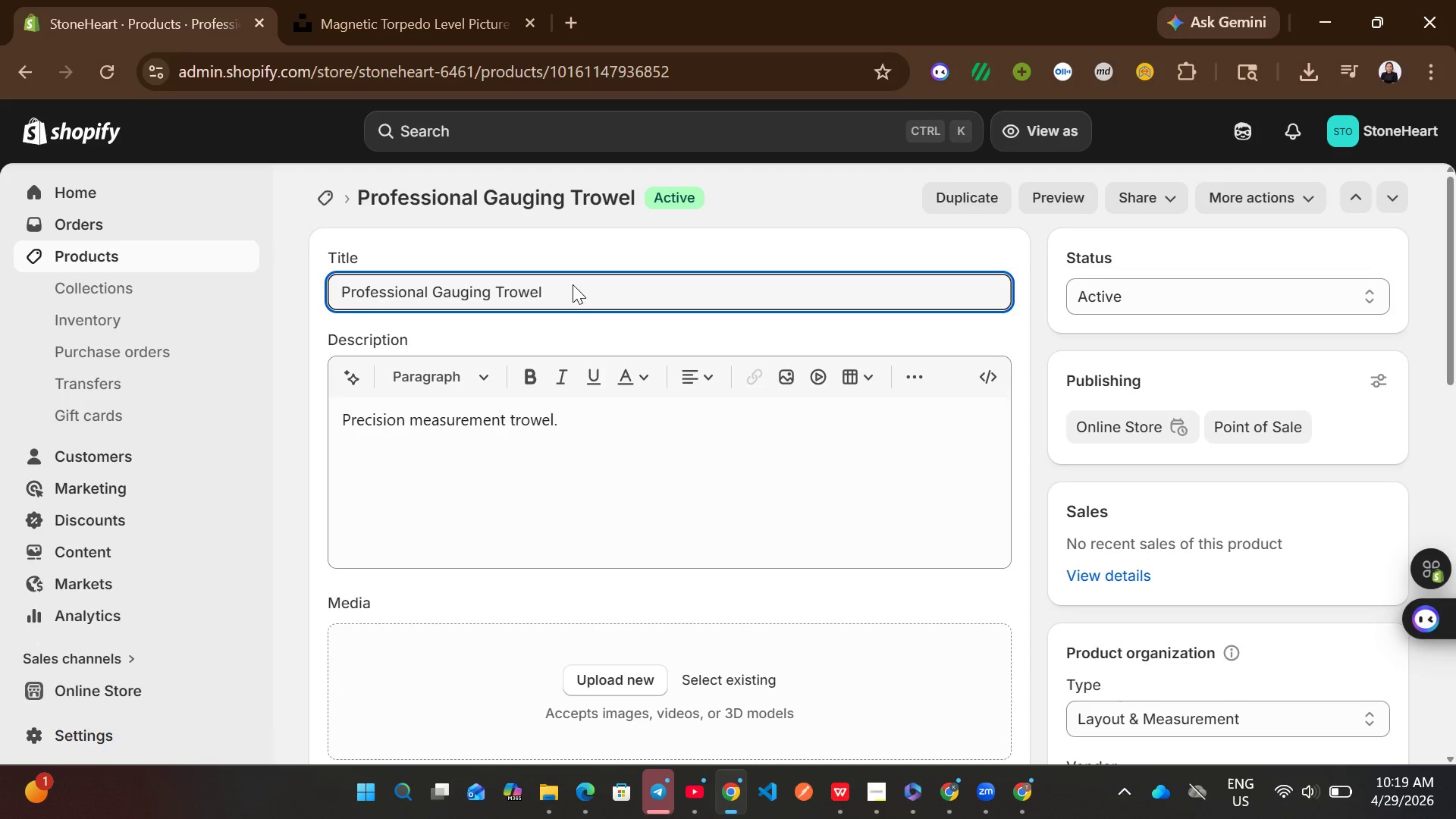 
left_click([573, 284])
 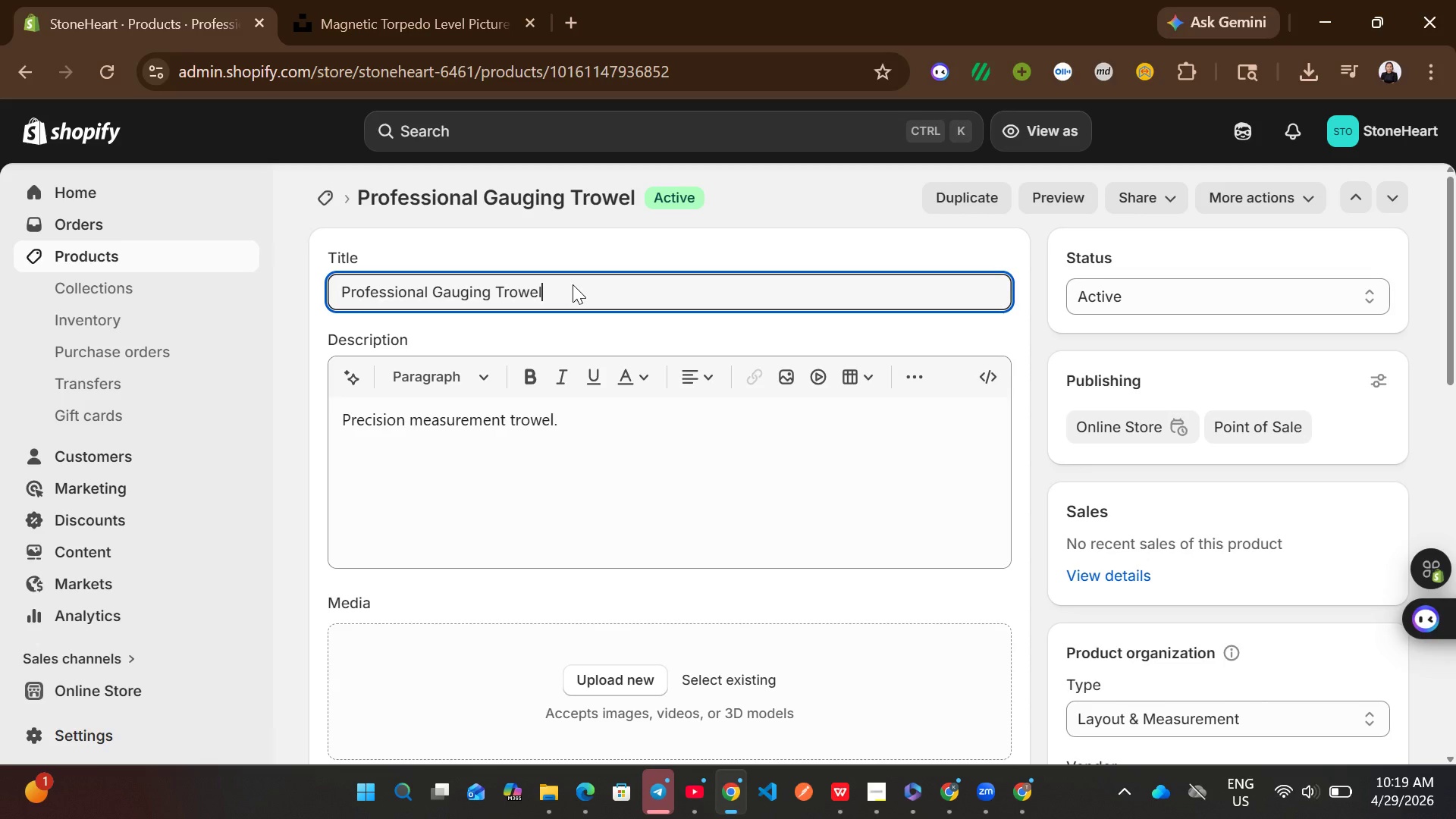 
key(Control+A)
 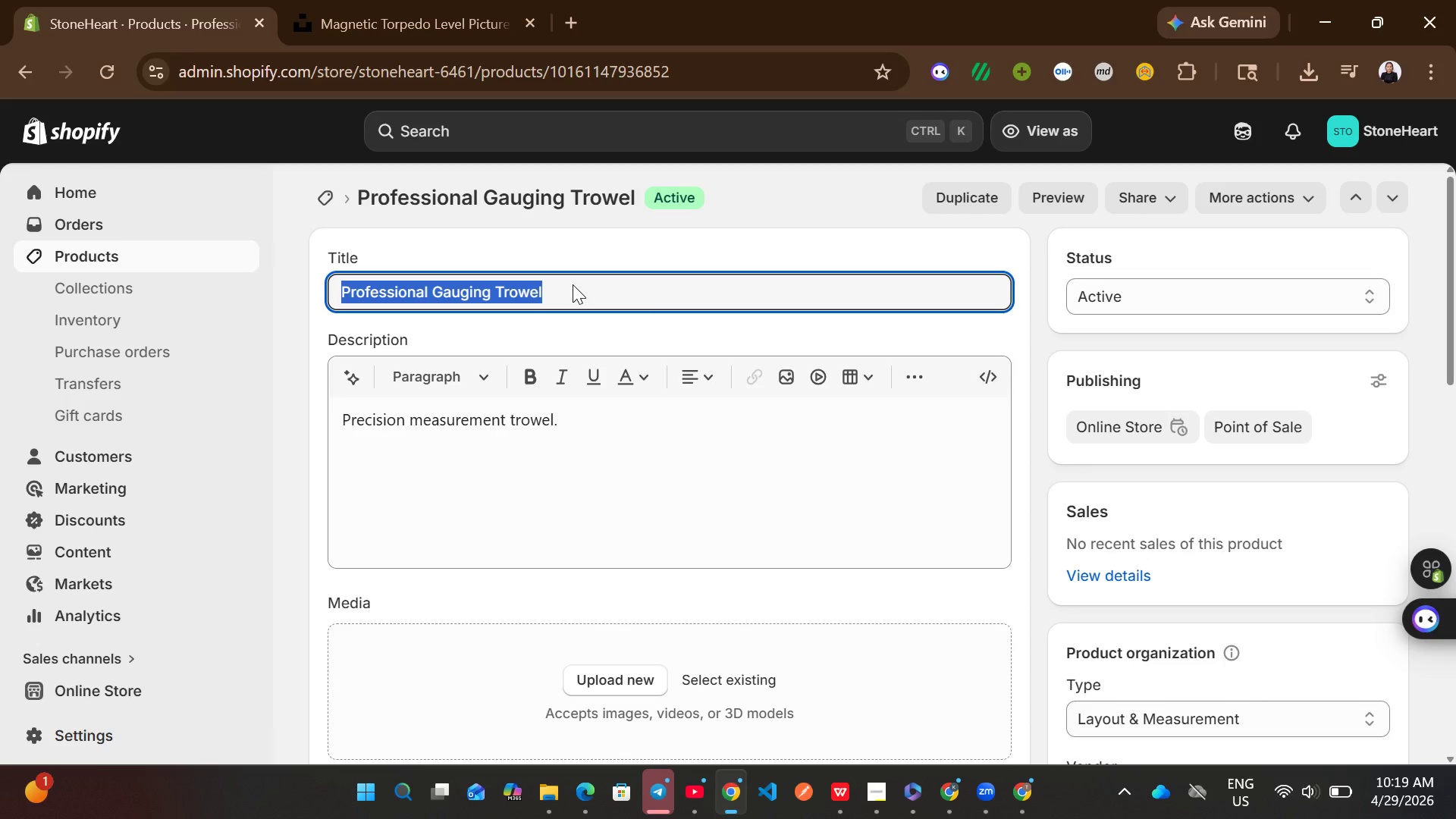 
key(Control+C)
 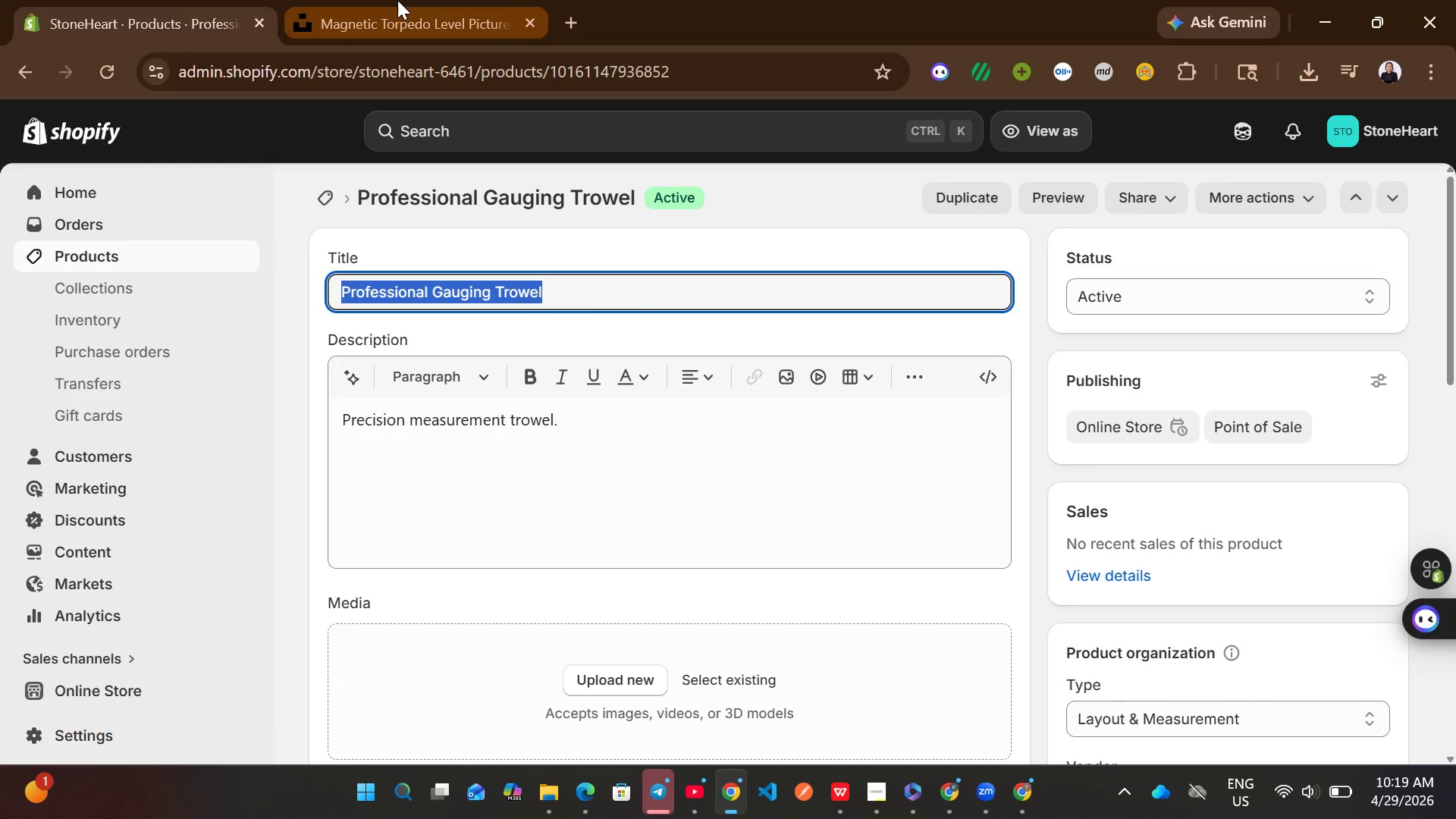 
left_click([397, 0])
 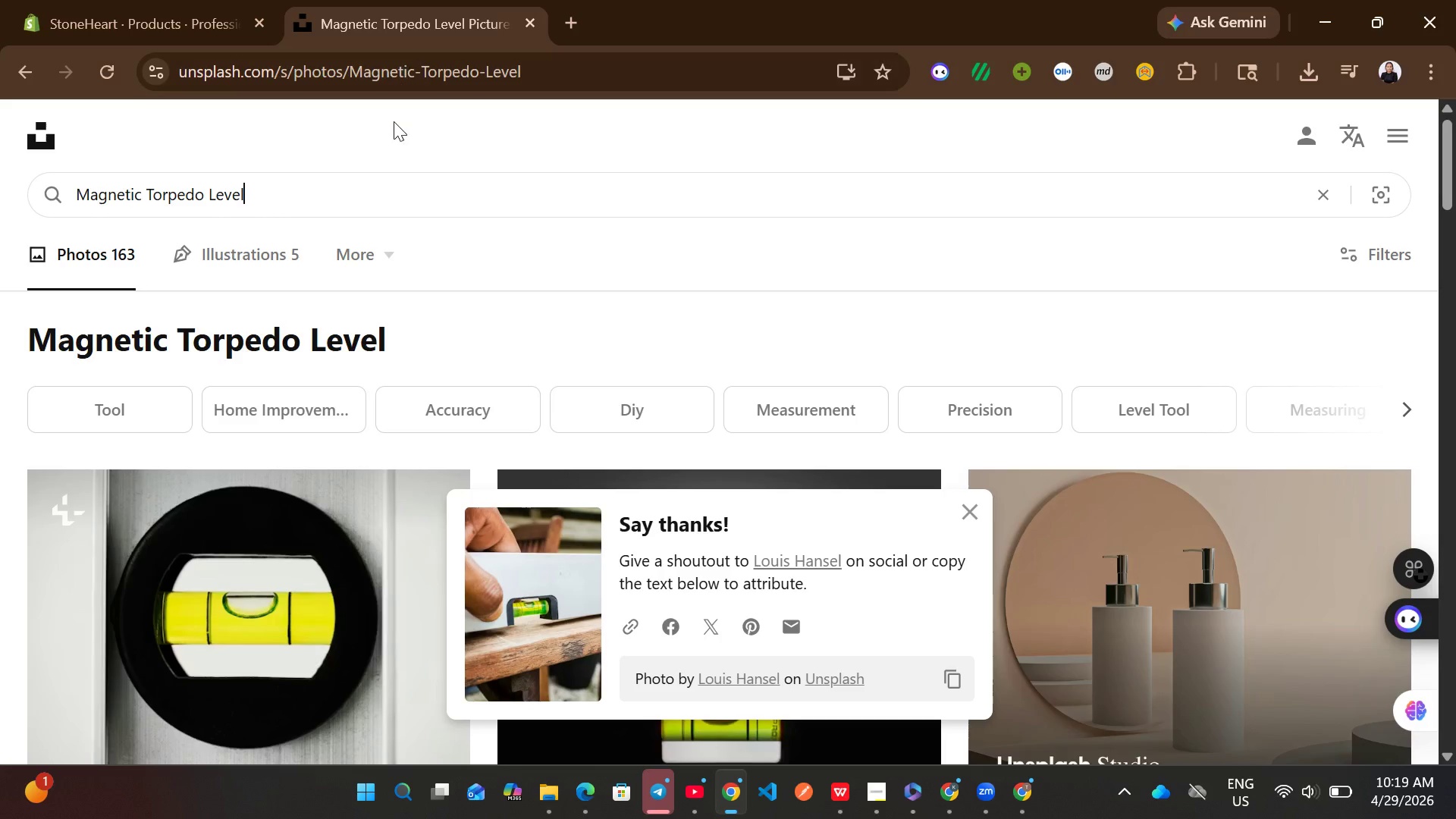 
key(Control+A)
 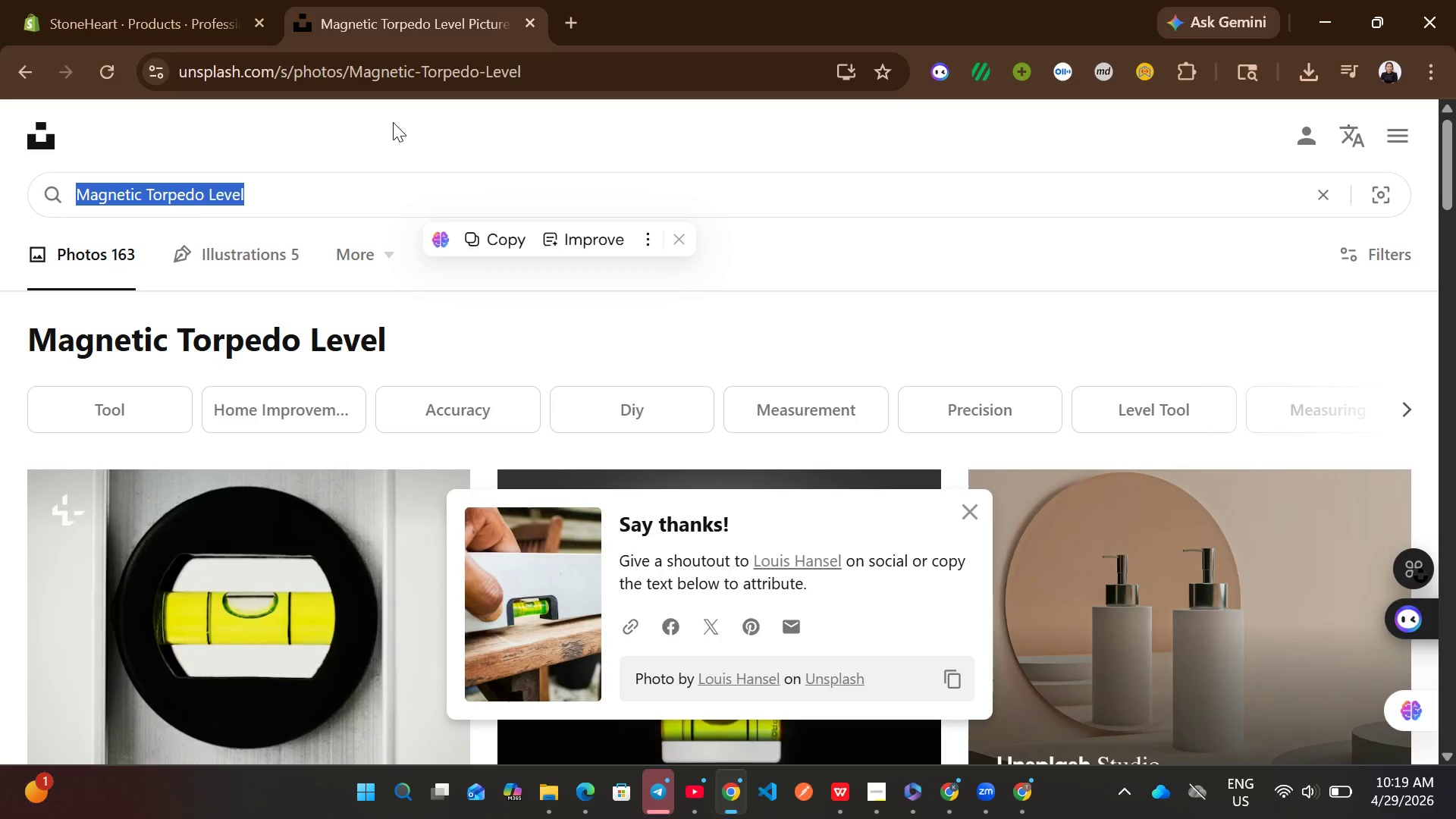 
key(Control+V)
 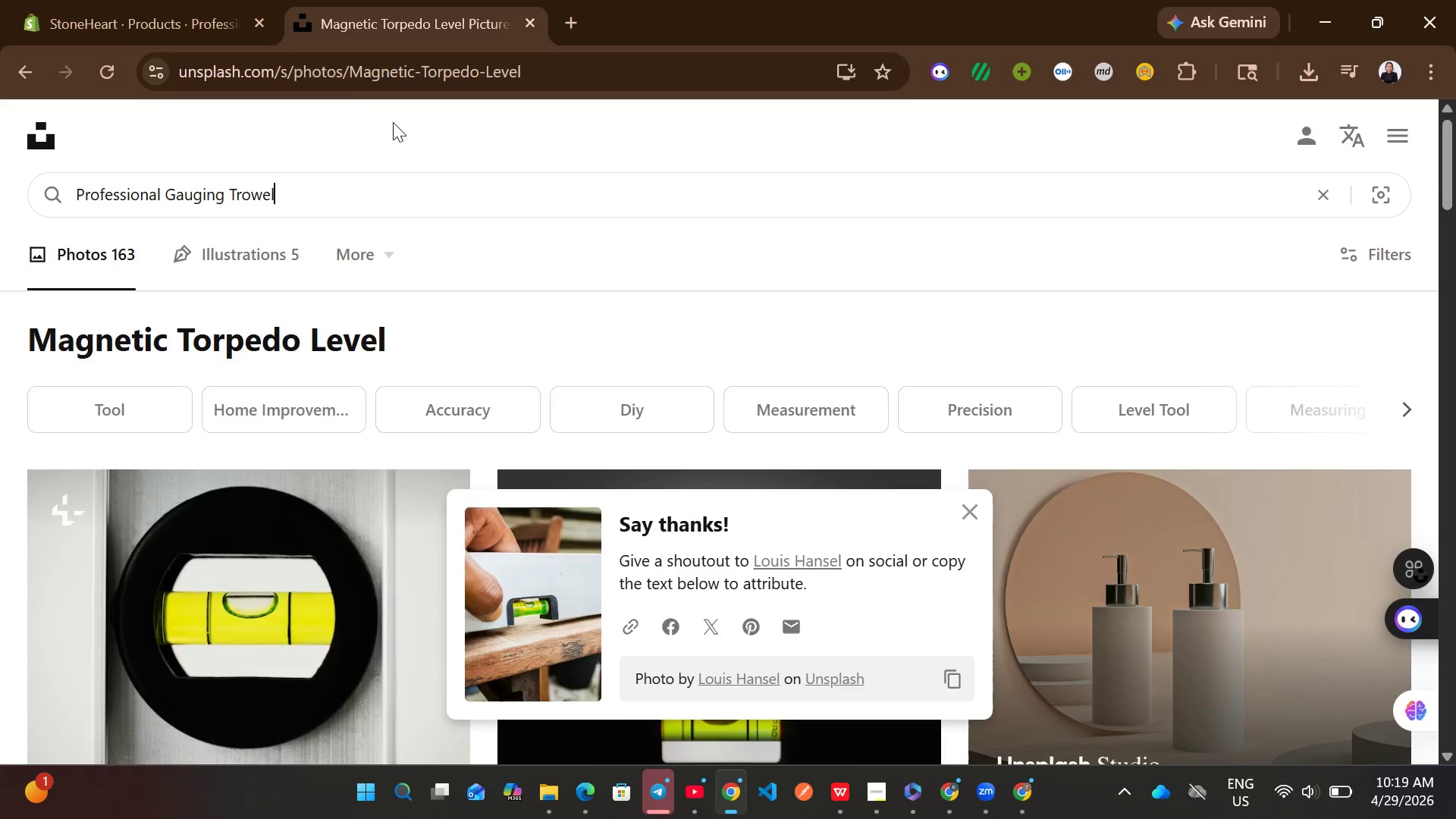 
key(Enter)
 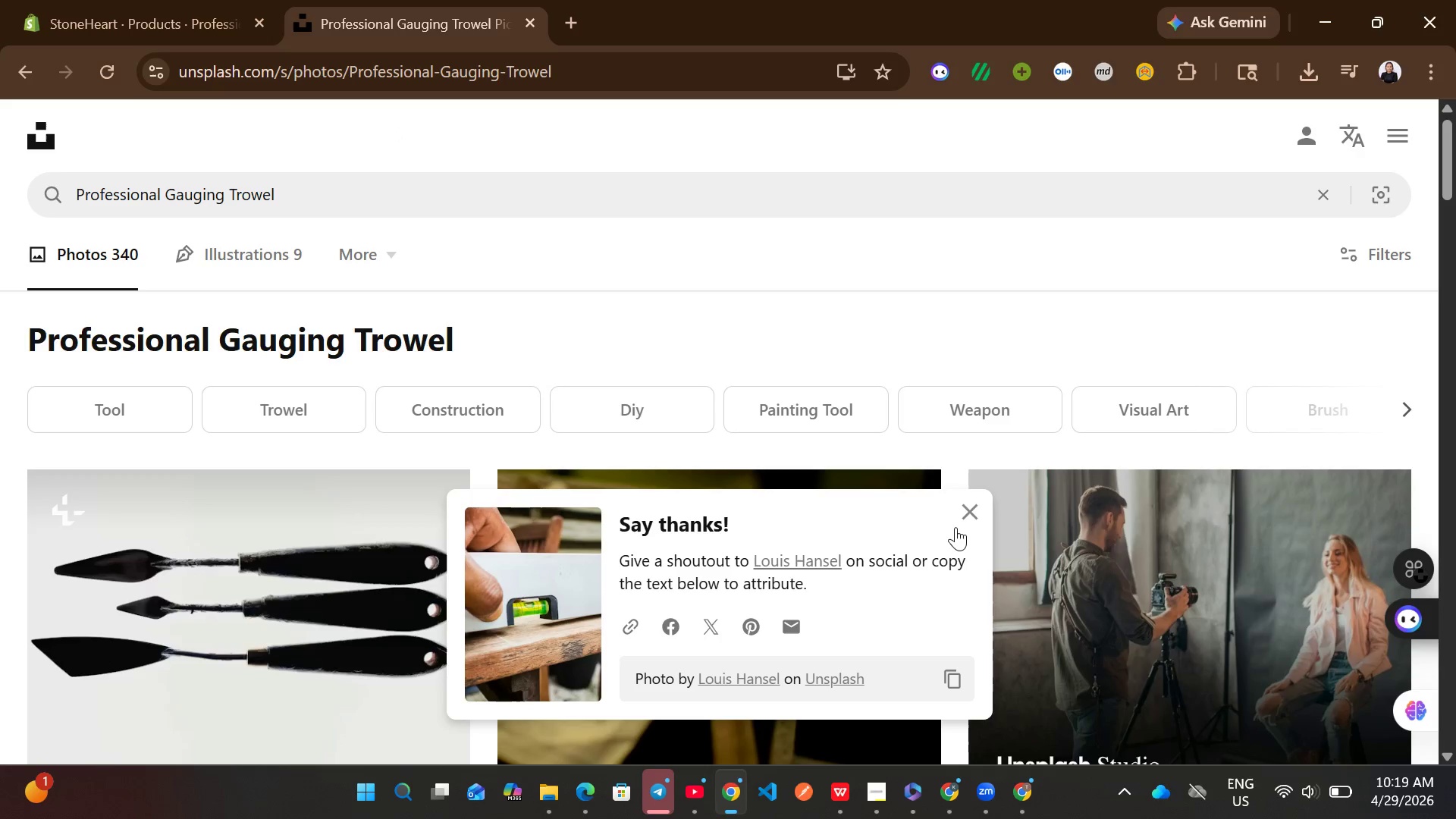 
left_click([965, 524])
 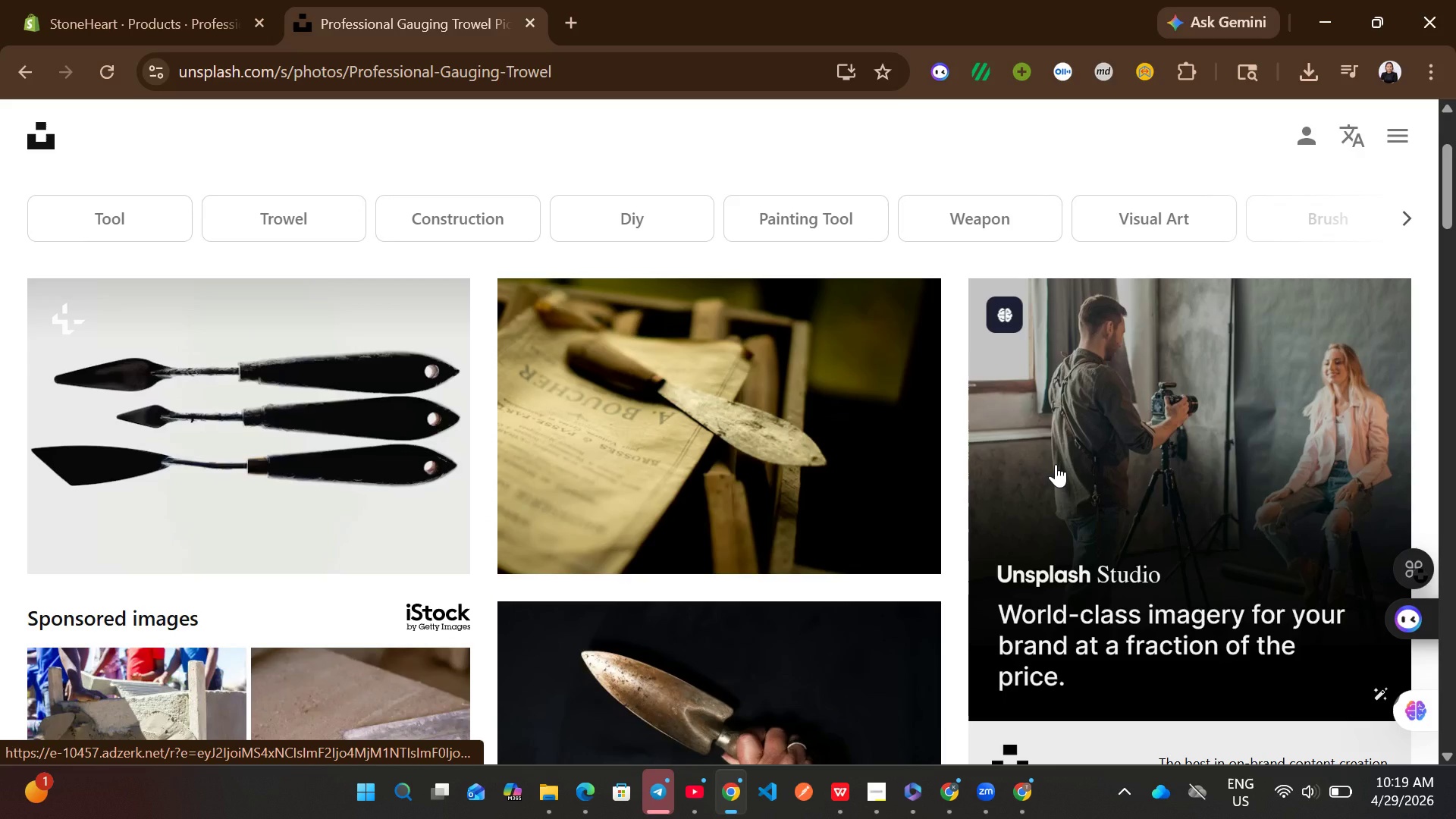 
mouse_move([946, 484])
 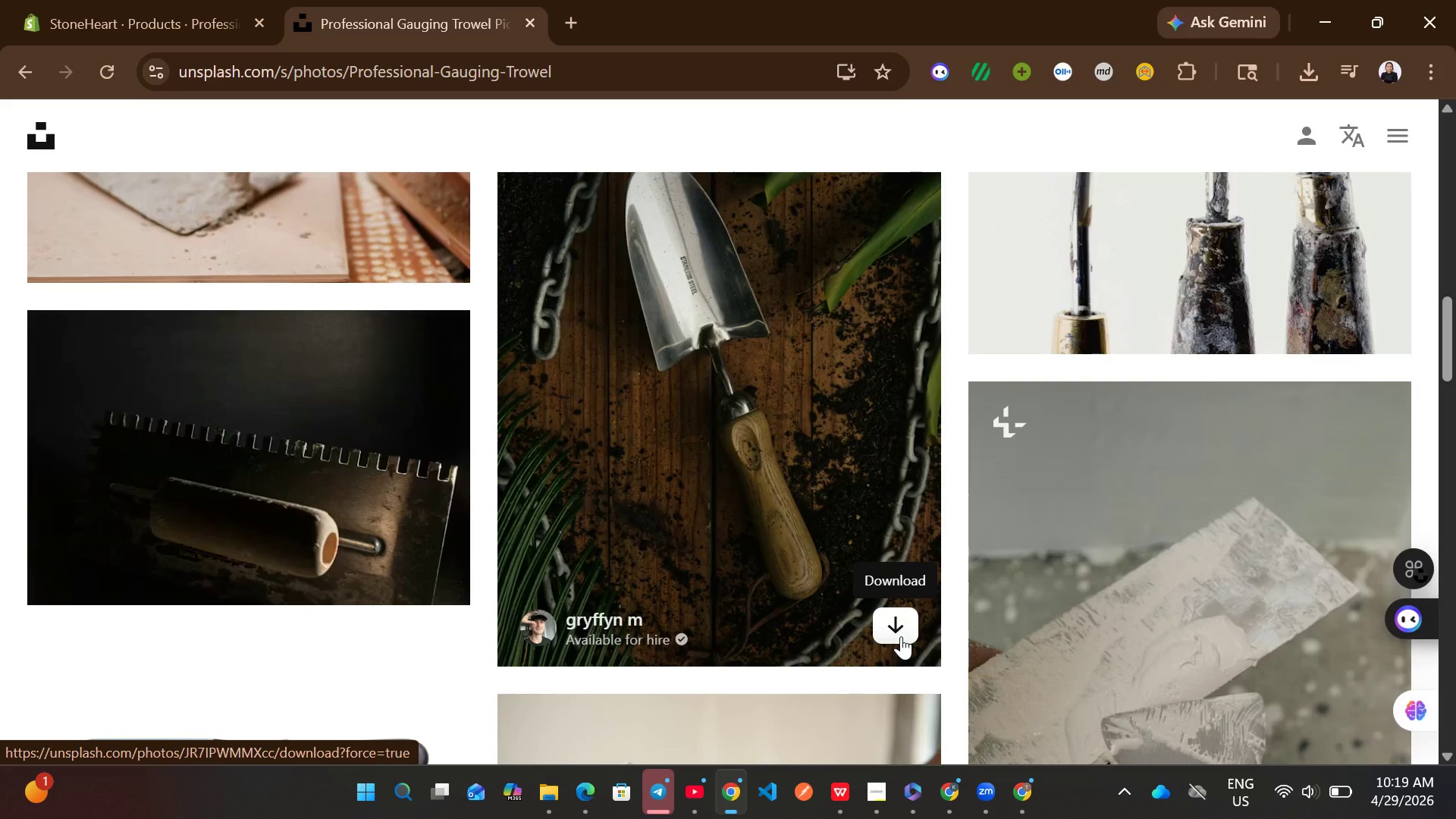 
left_click([901, 636])
 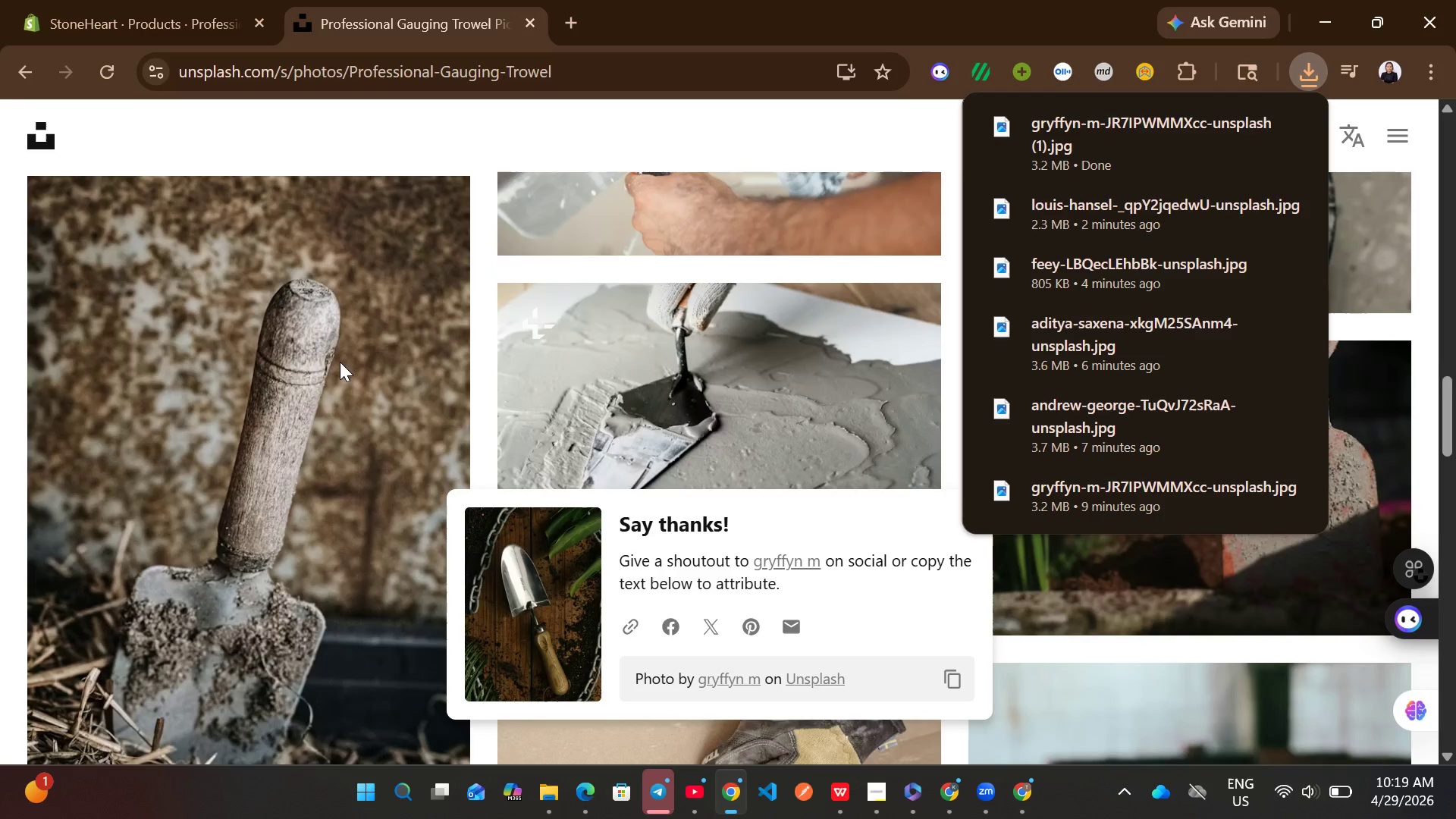 